 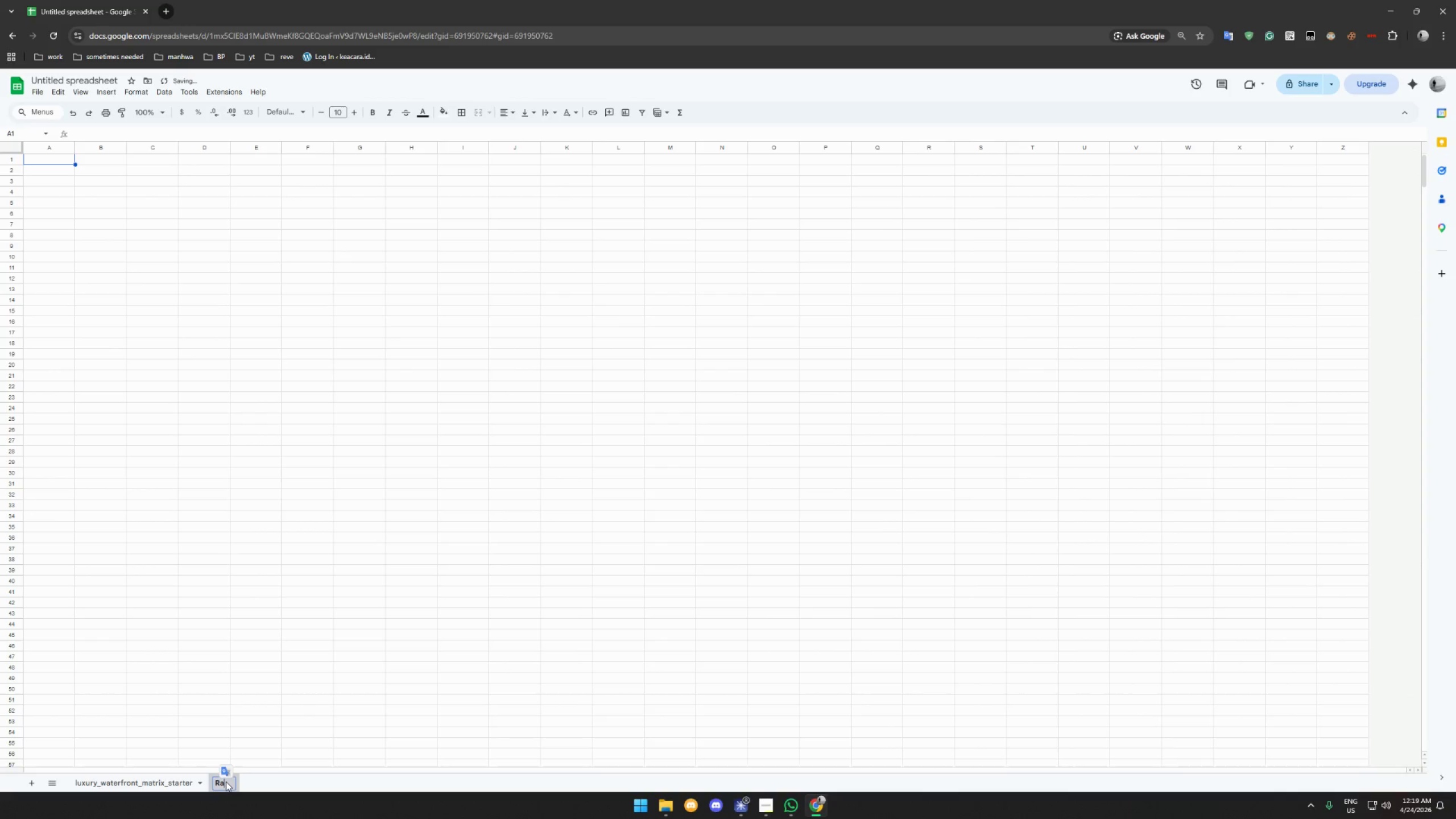 
hold_key(key=ShiftLeft, duration=0.62)
 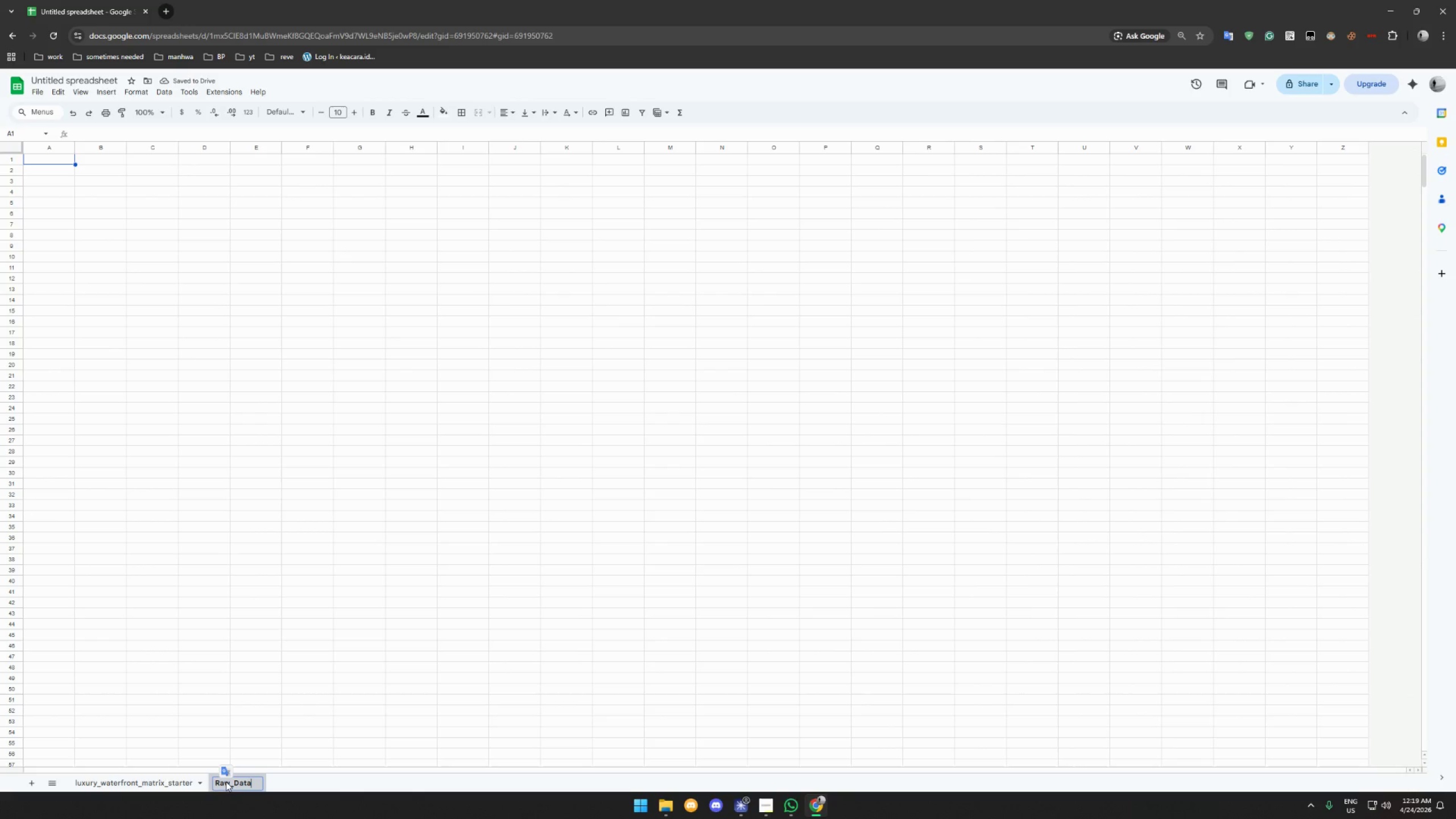 
key(Enter)
 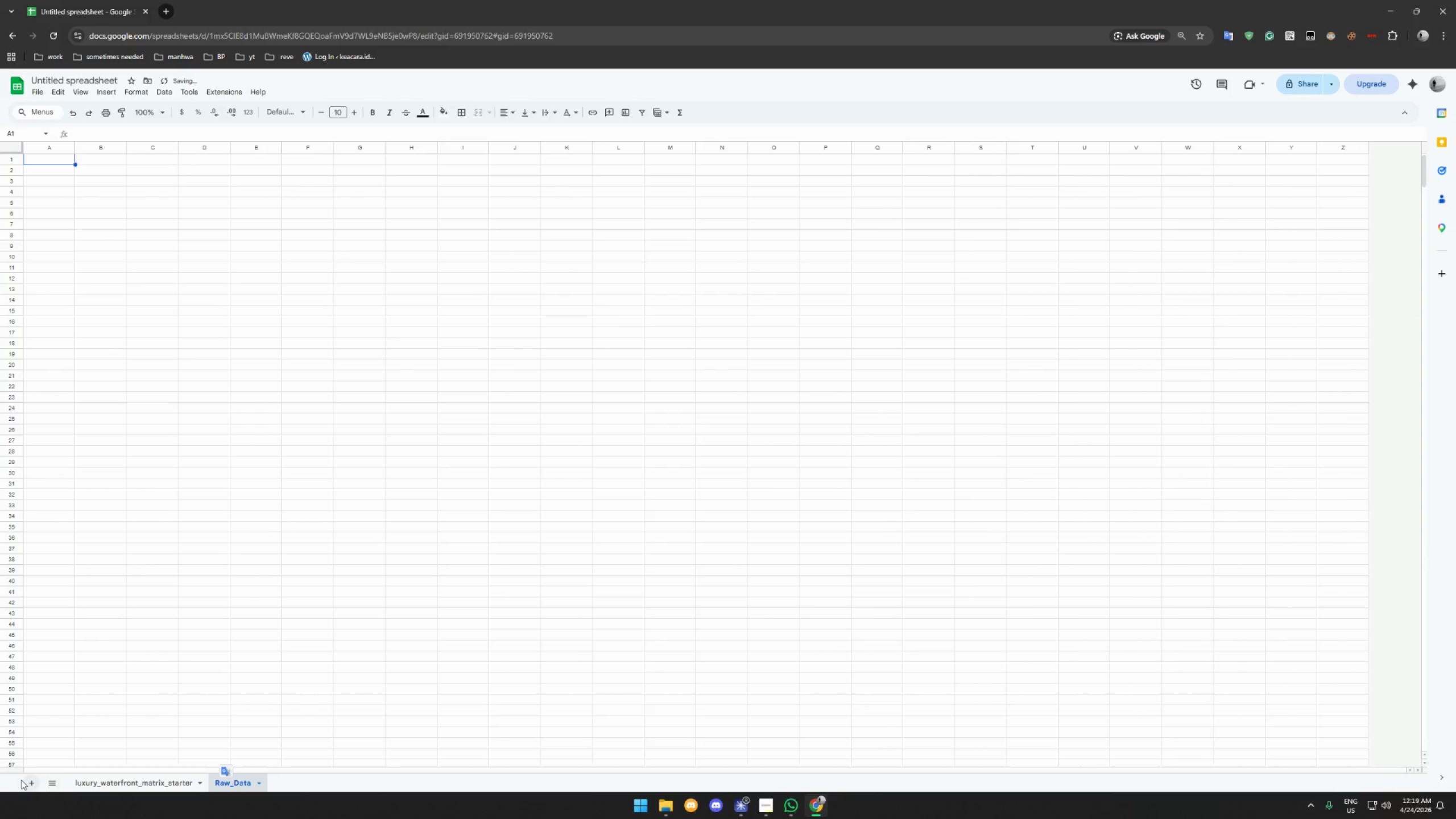 
left_click([34, 782])
 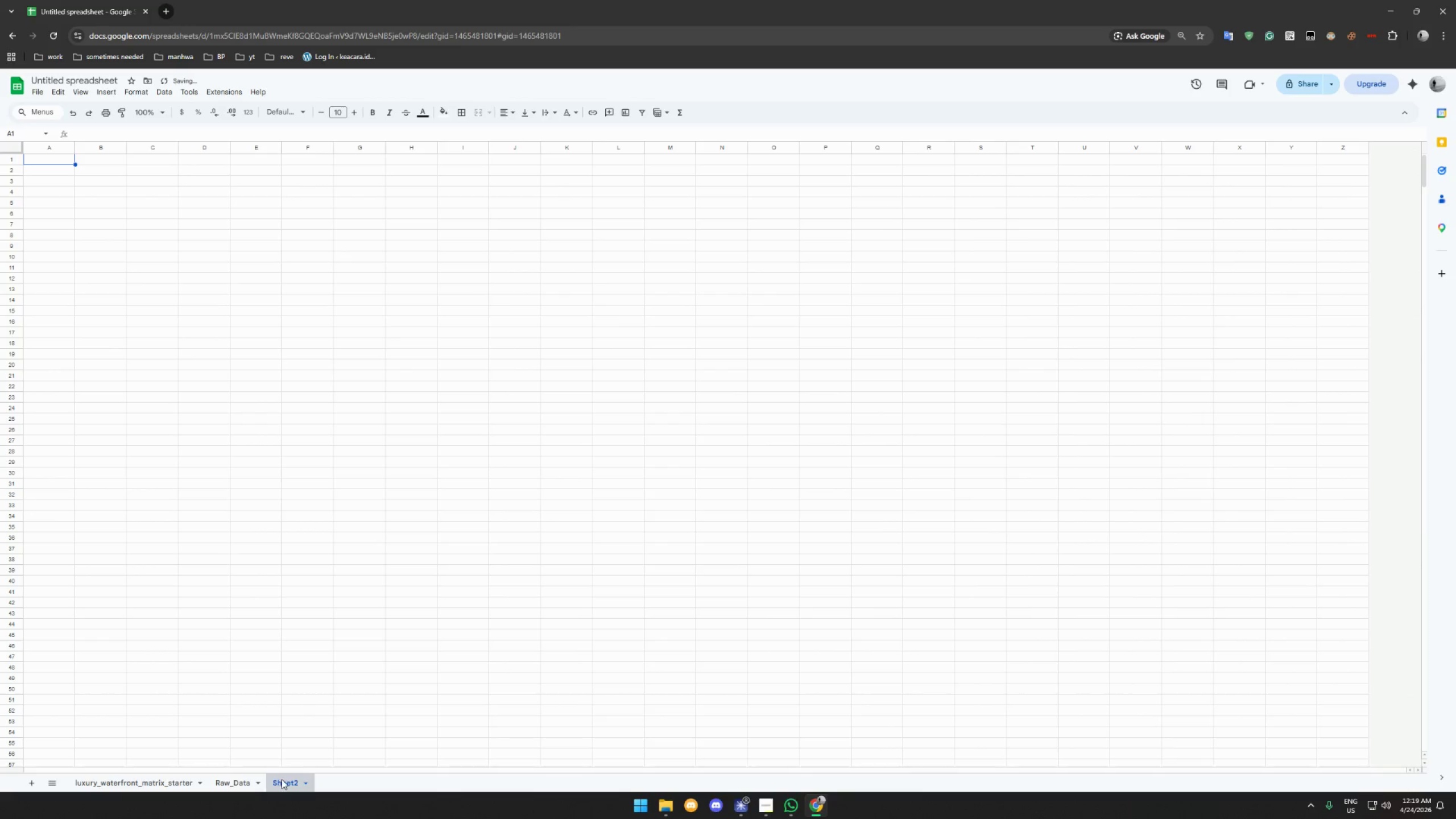 
double_click([282, 781])
 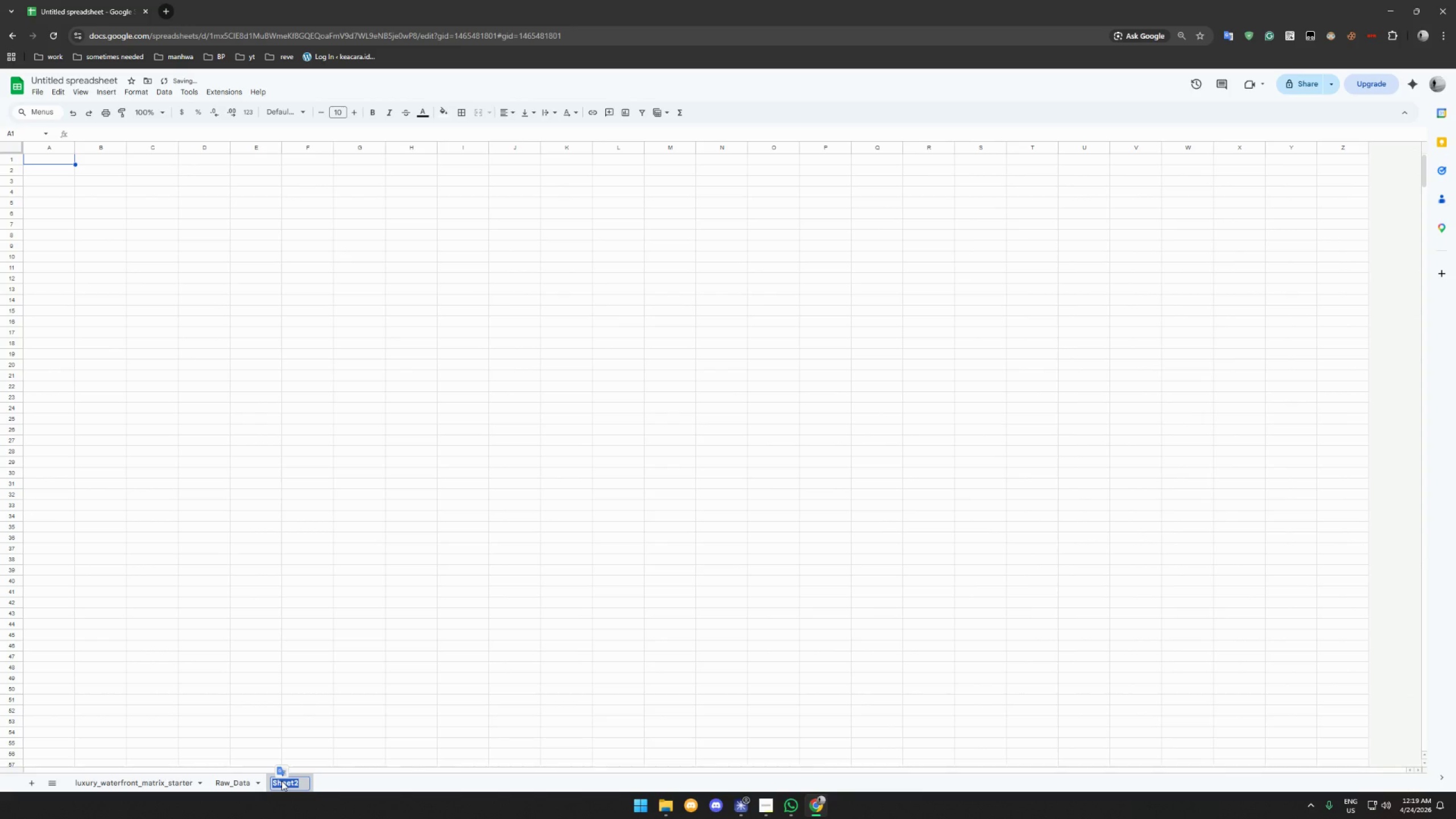 
type(Comparative_Dashboard)
 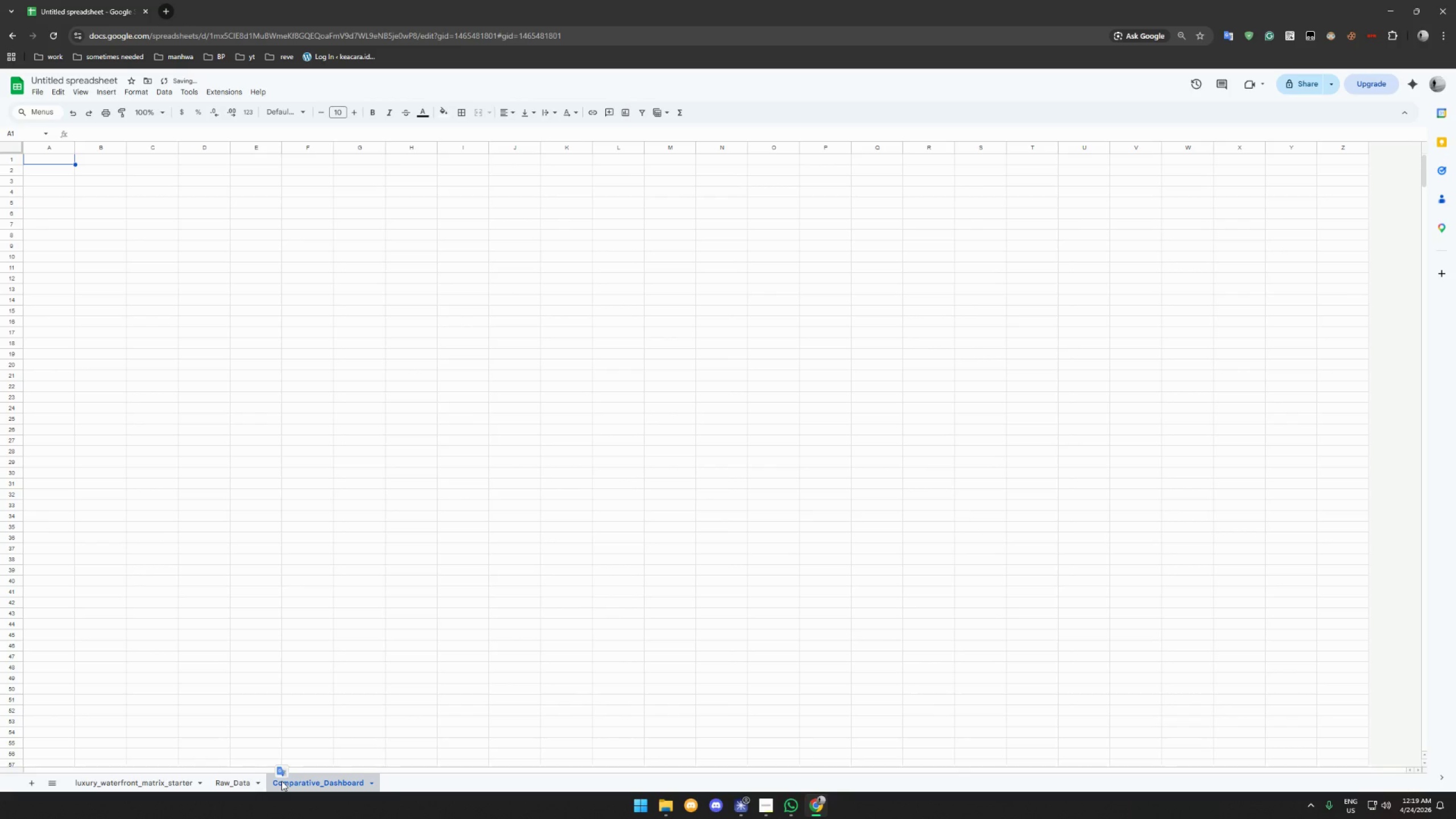 
 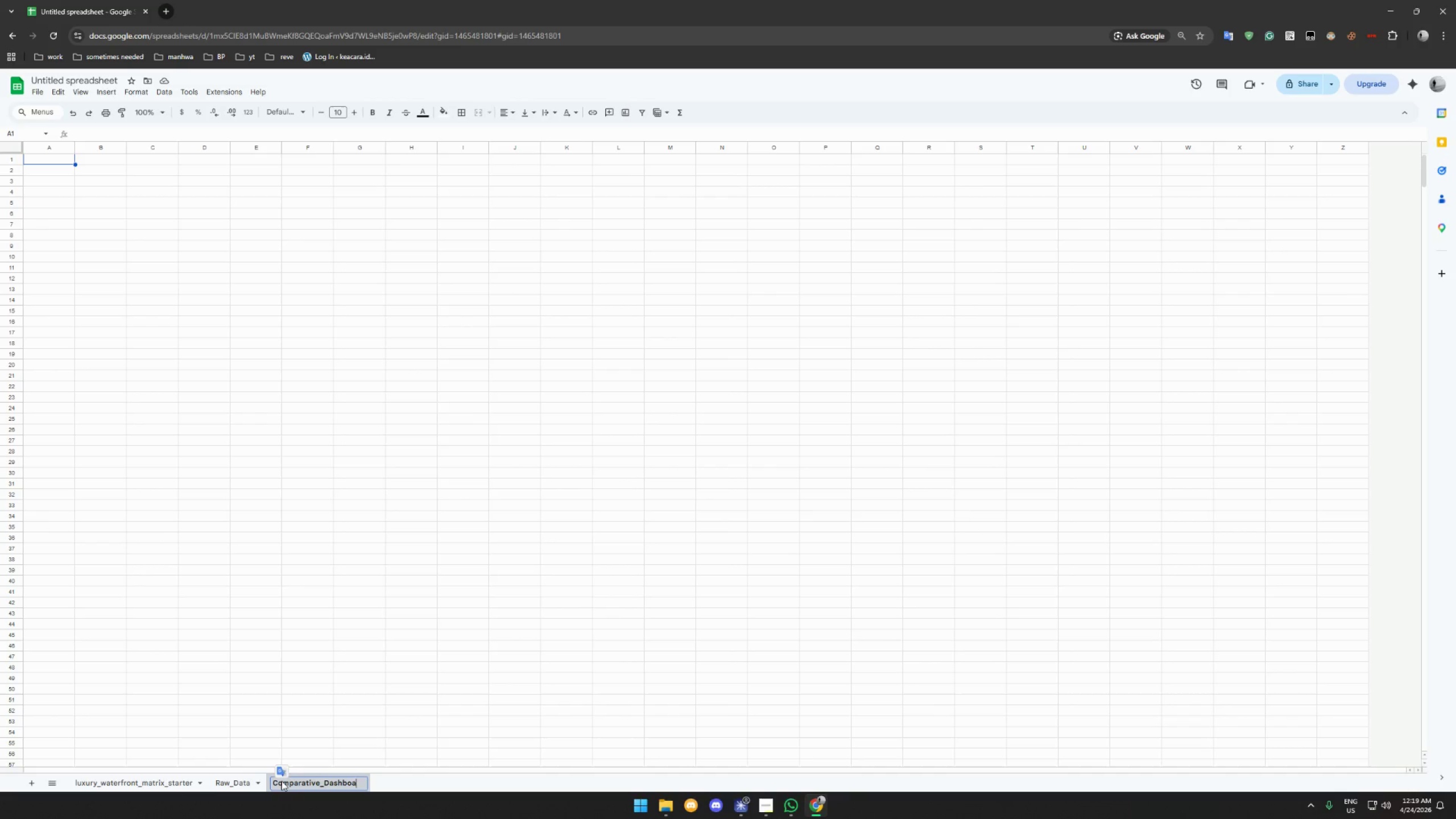 
key(Enter)
 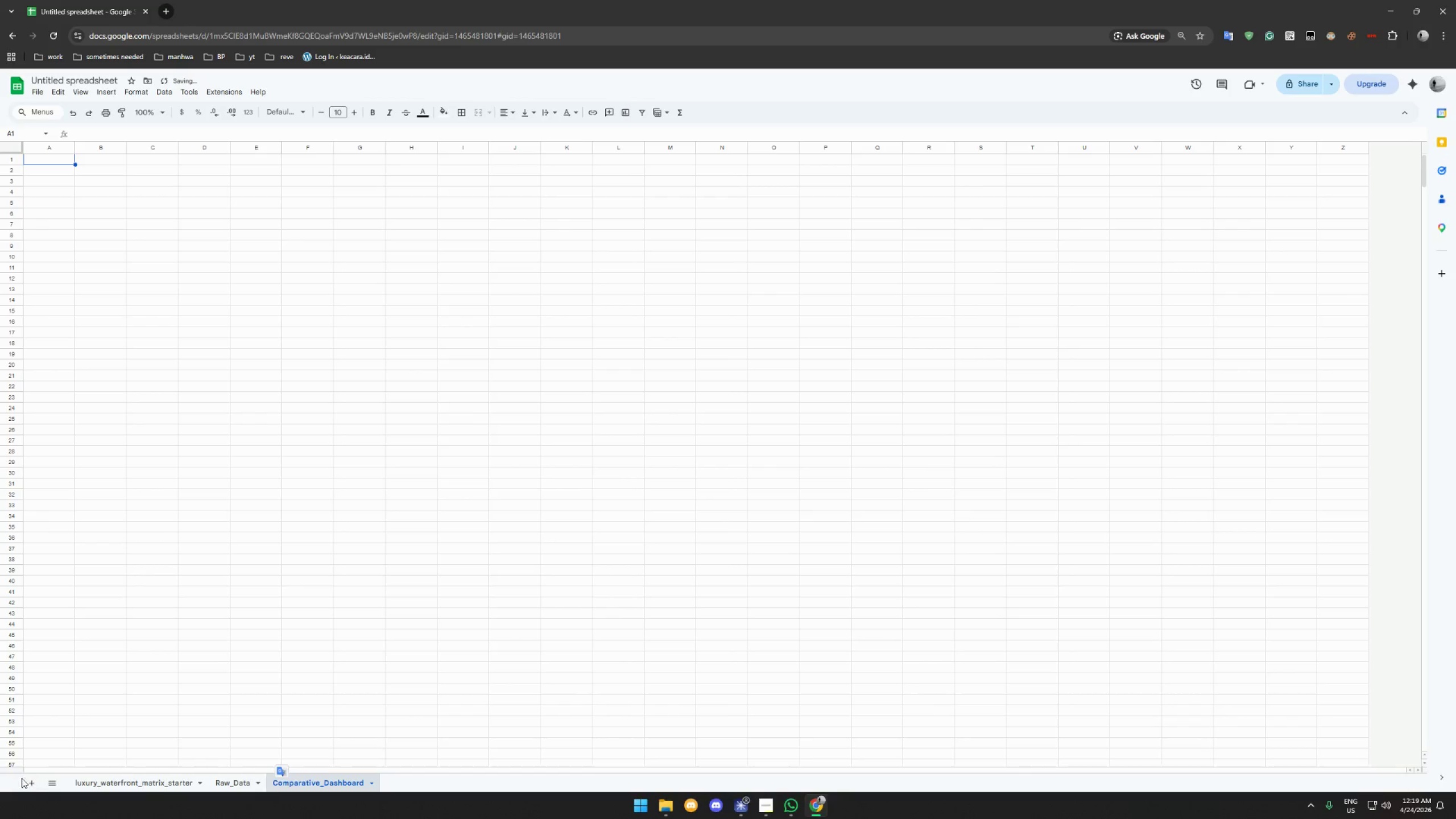 
left_click([30, 781])
 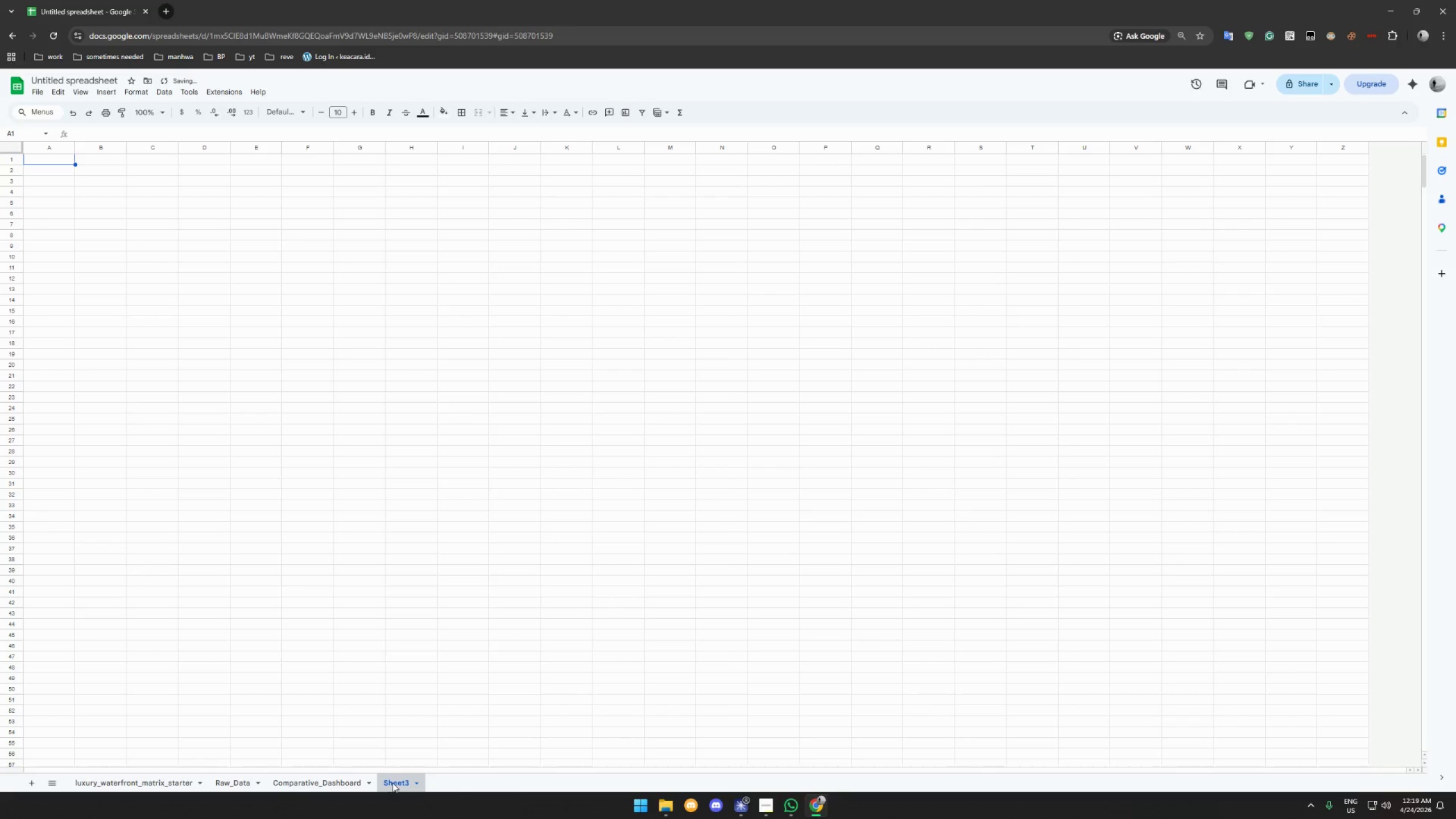 
double_click([393, 782])
 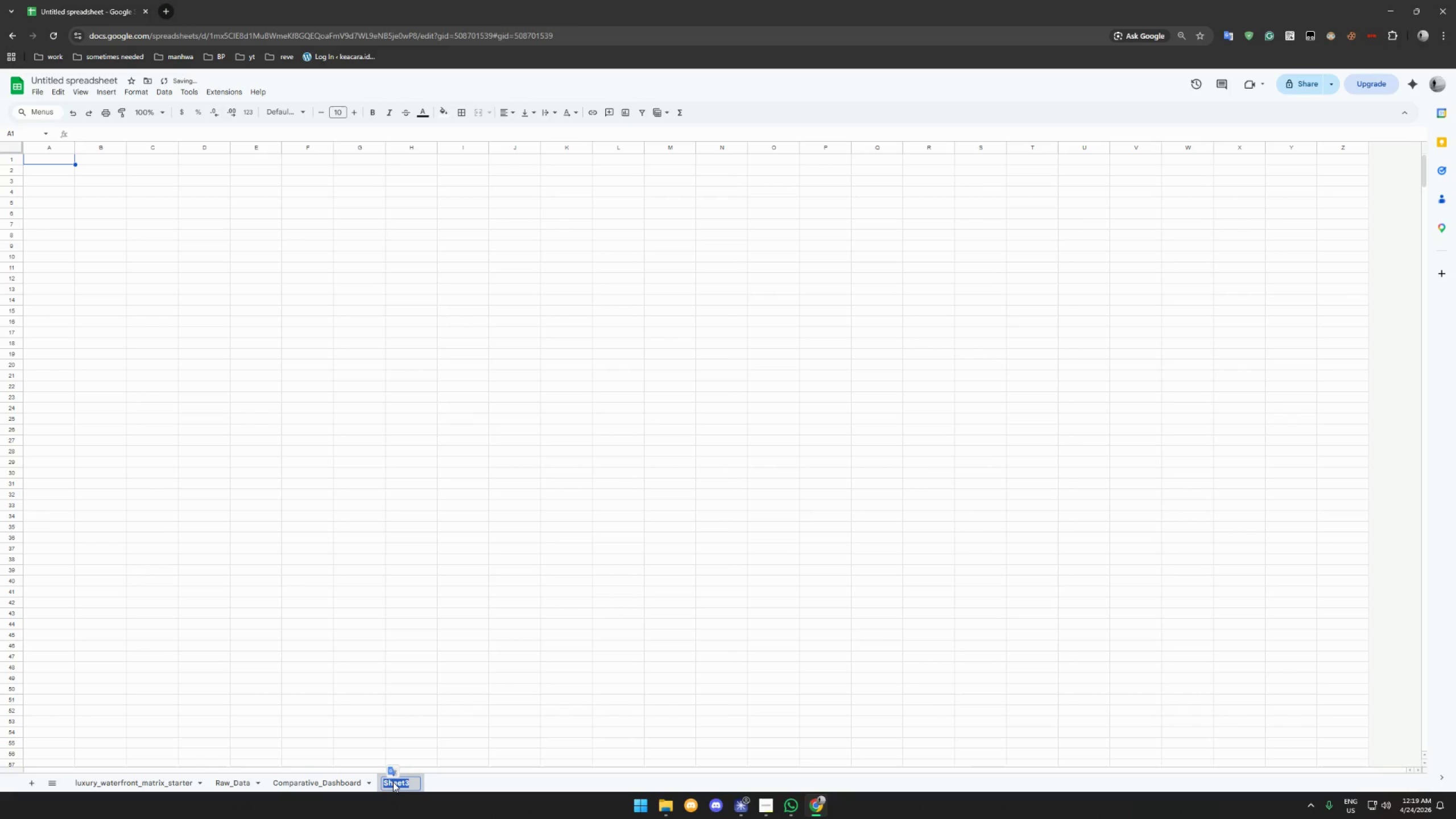 
type(User_Guide)
 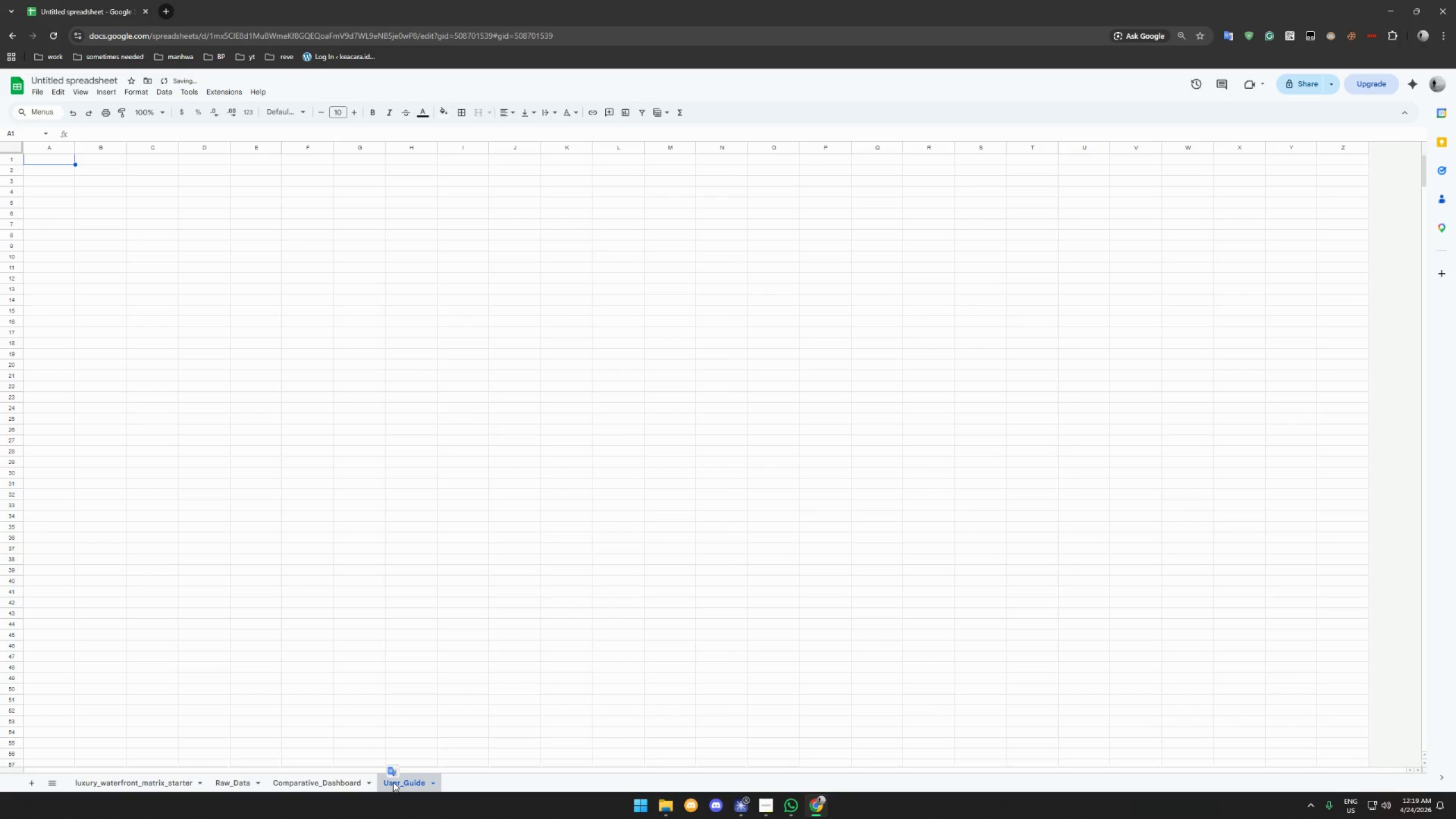 
 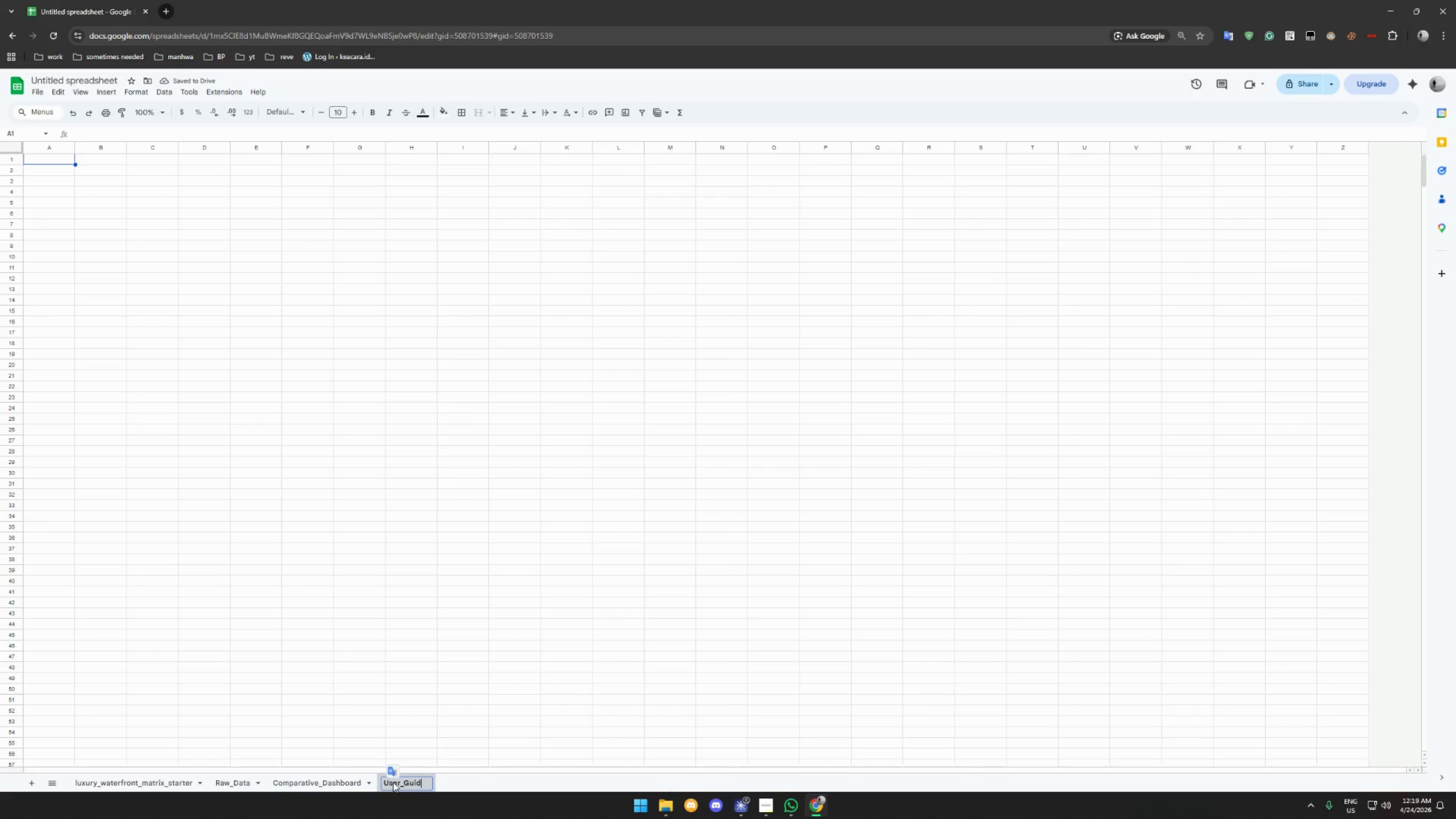 
key(Enter)
 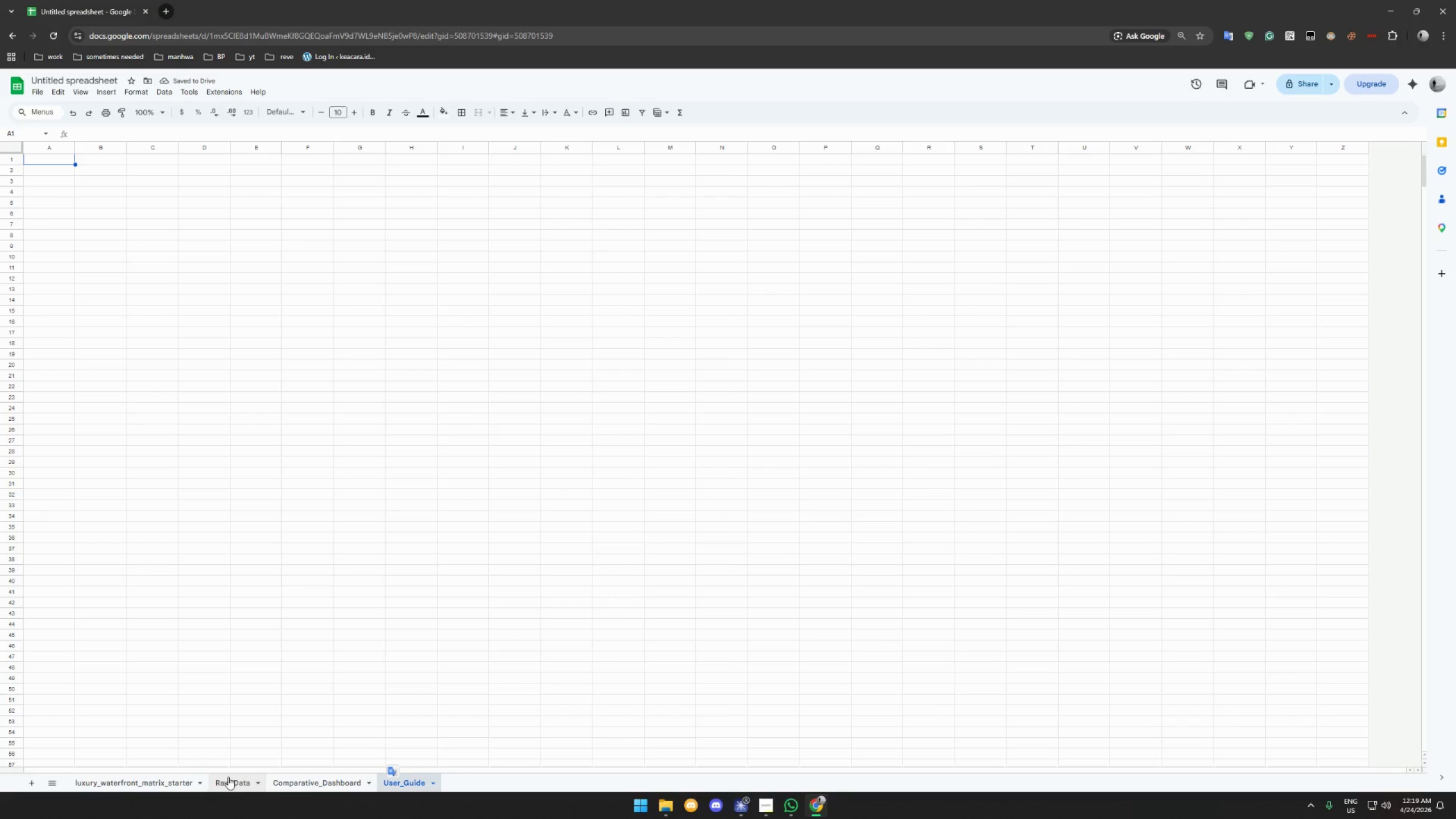 
wait(6.36)
 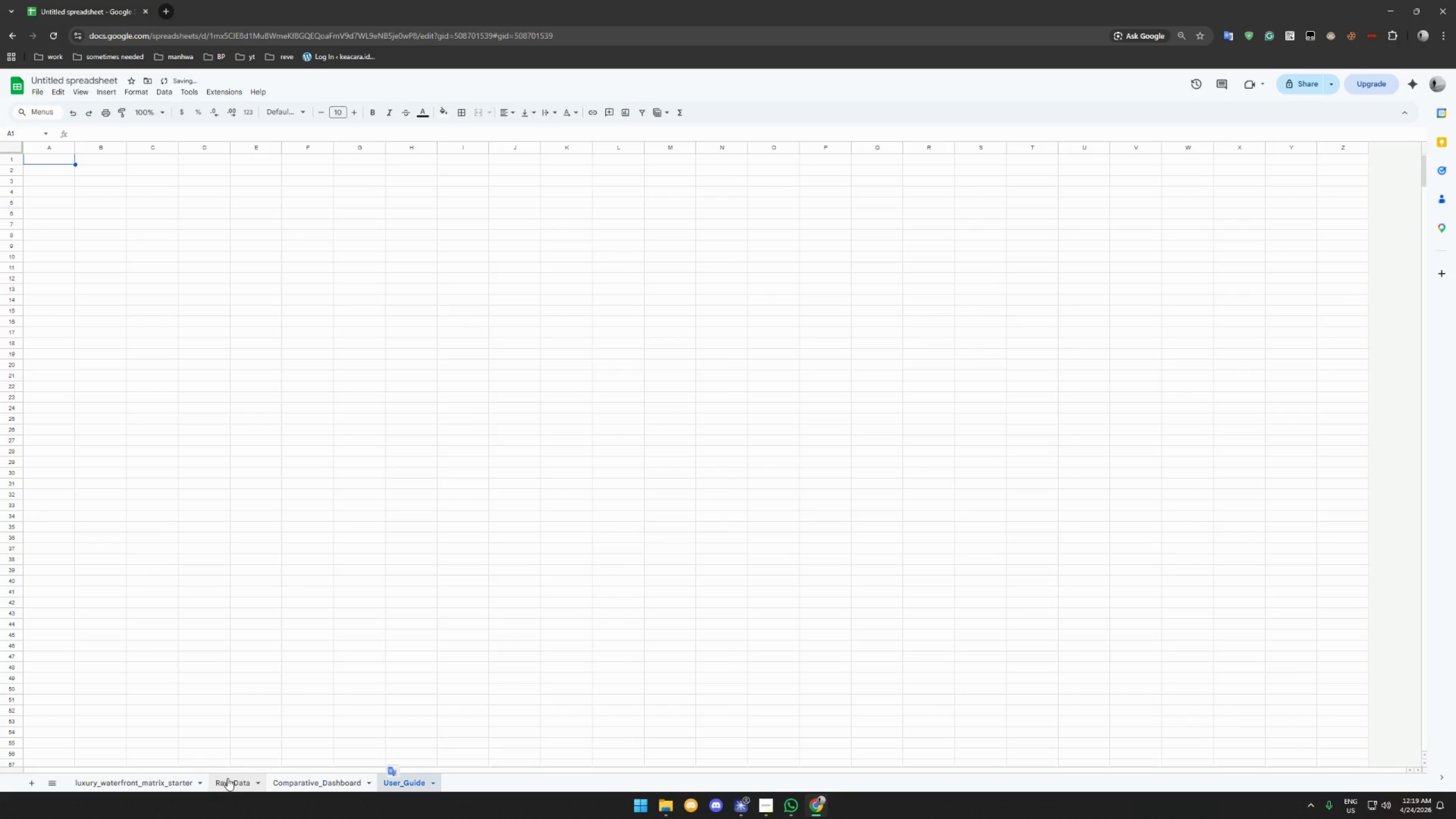 
right_click([114, 781])
 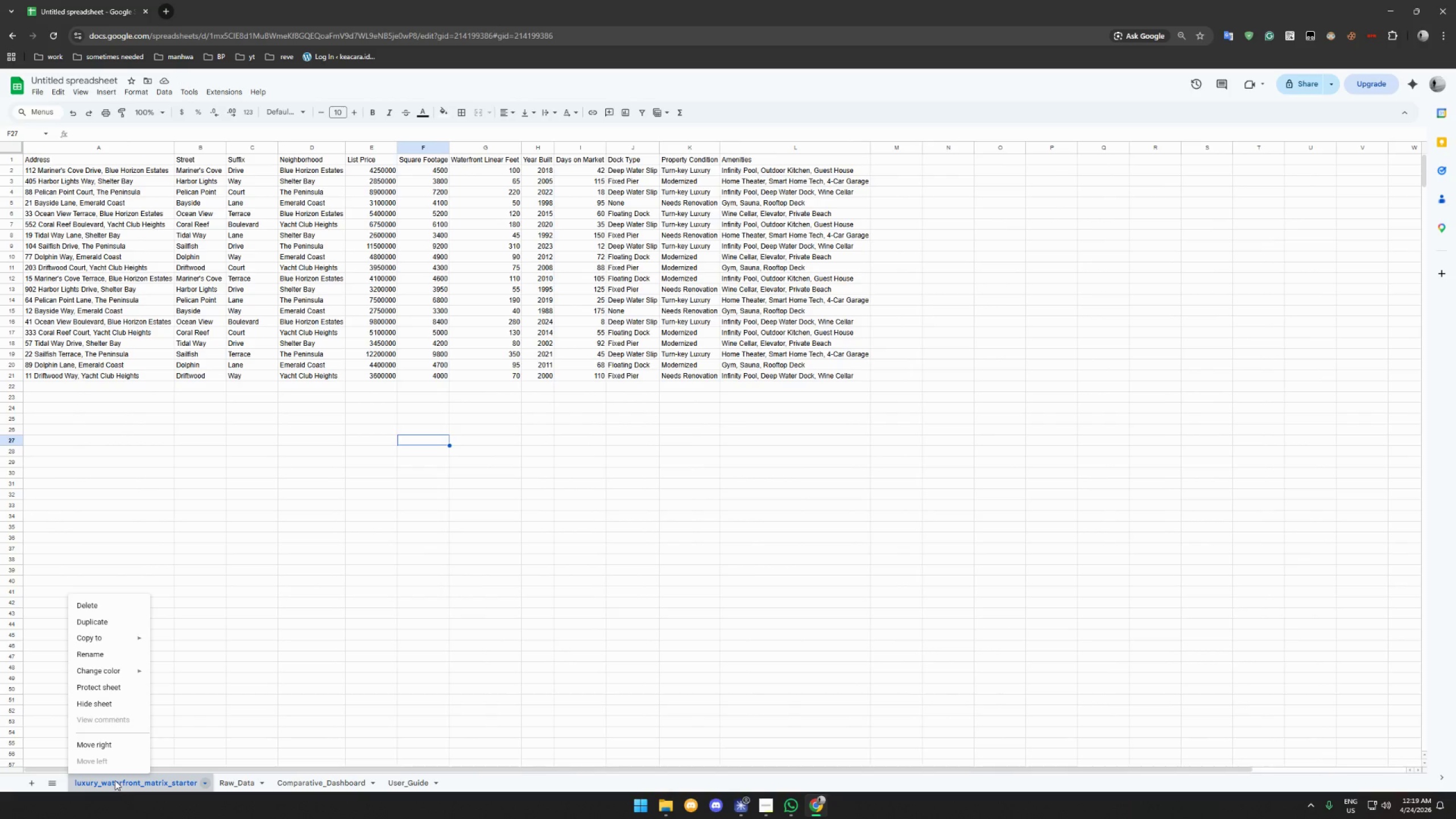 
left_click([221, 691])
 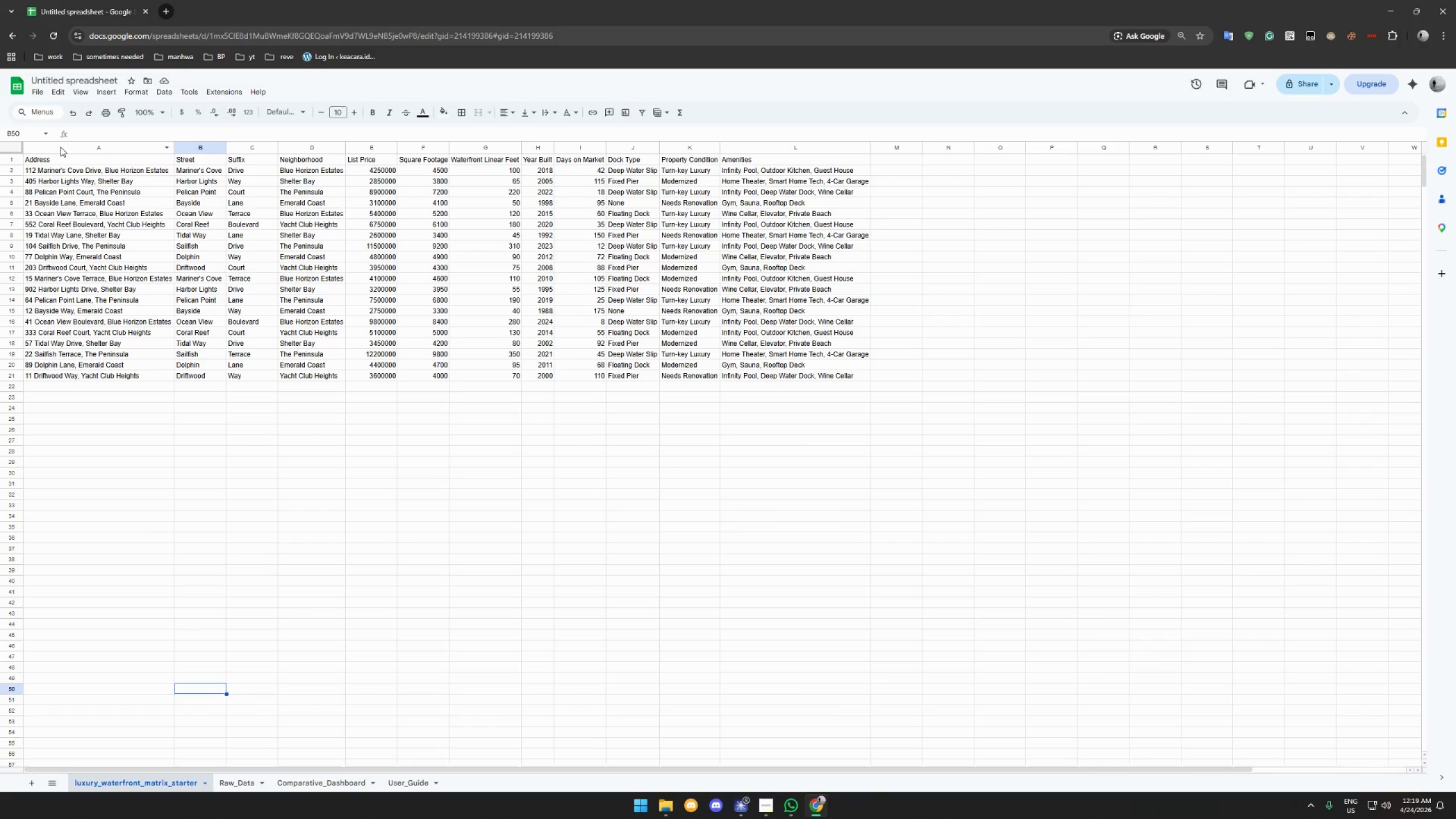 
left_click_drag(start_coordinate=[53, 158], to_coordinate=[845, 373])
 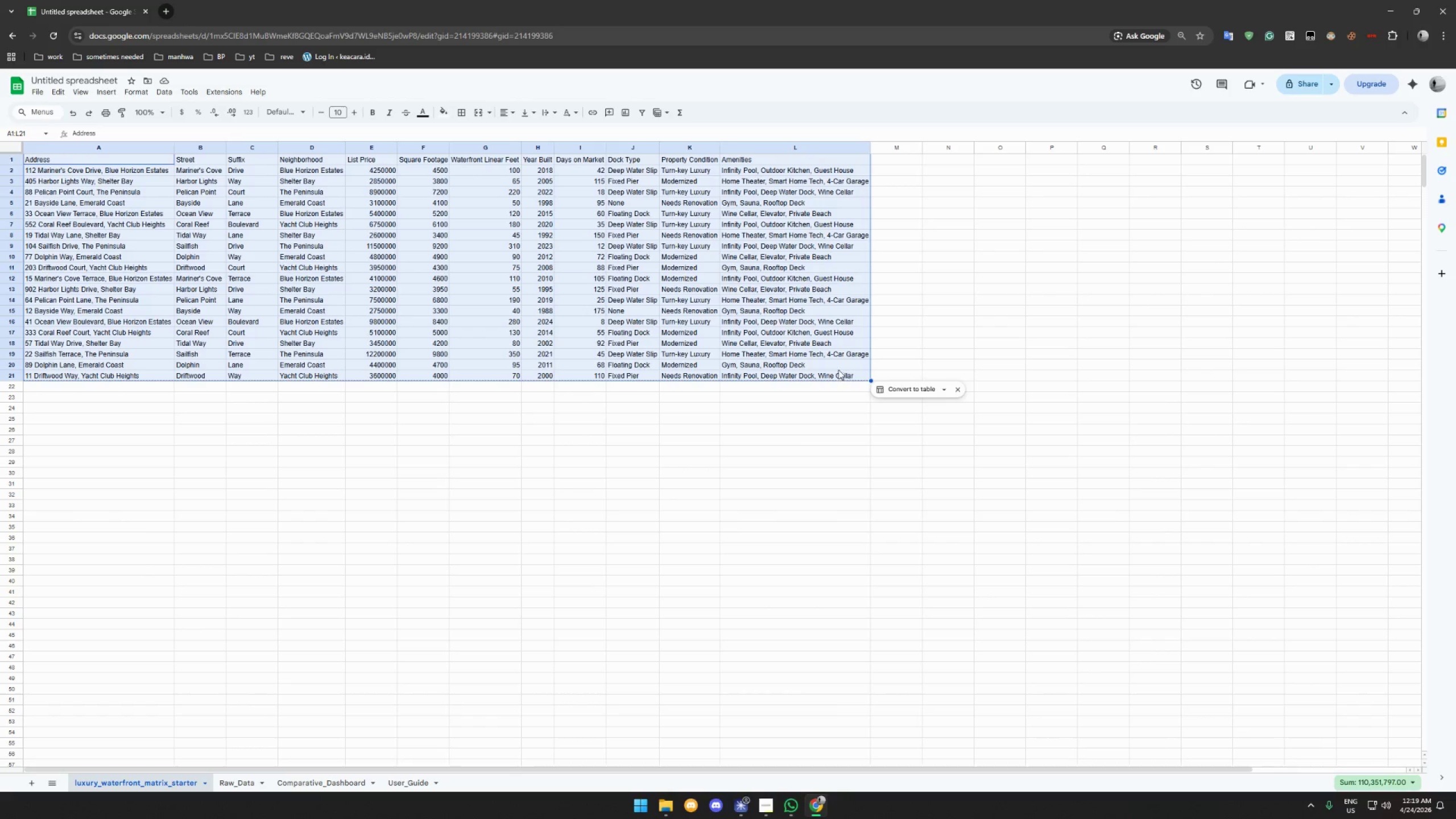 
key(Control+C)
 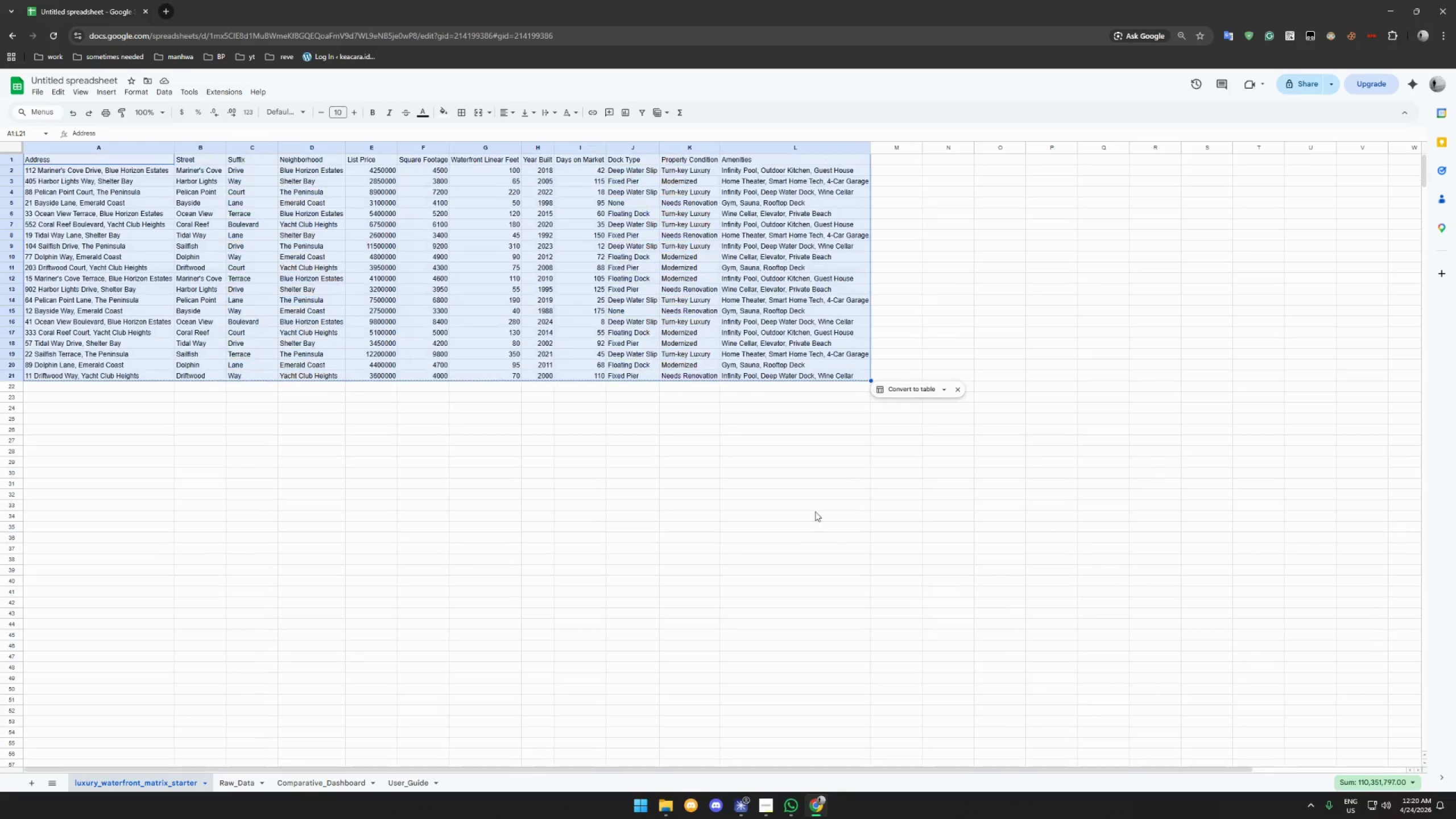 
wait(7.17)
 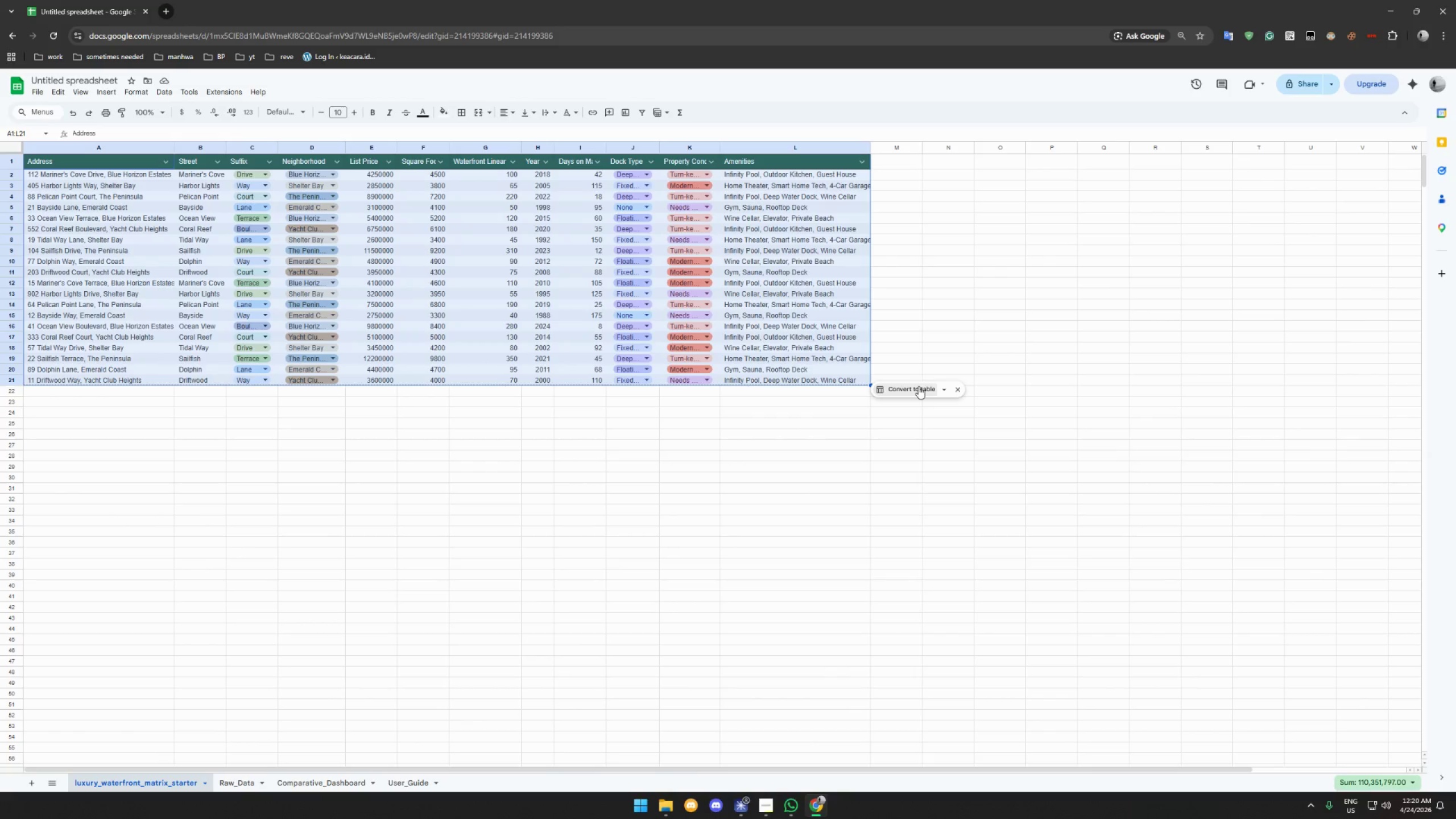 
left_click([229, 785])
 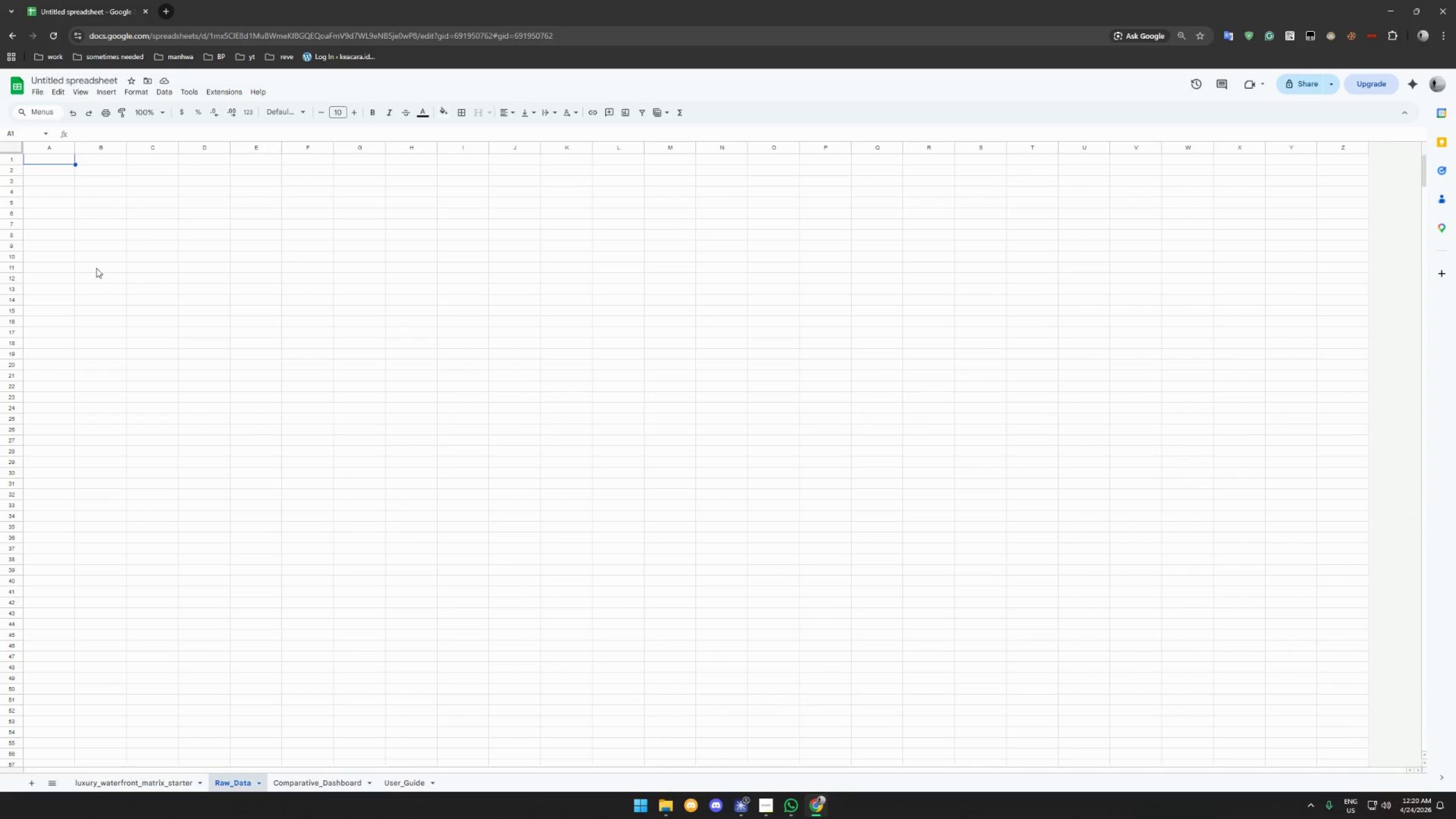 
key(Control+V)
 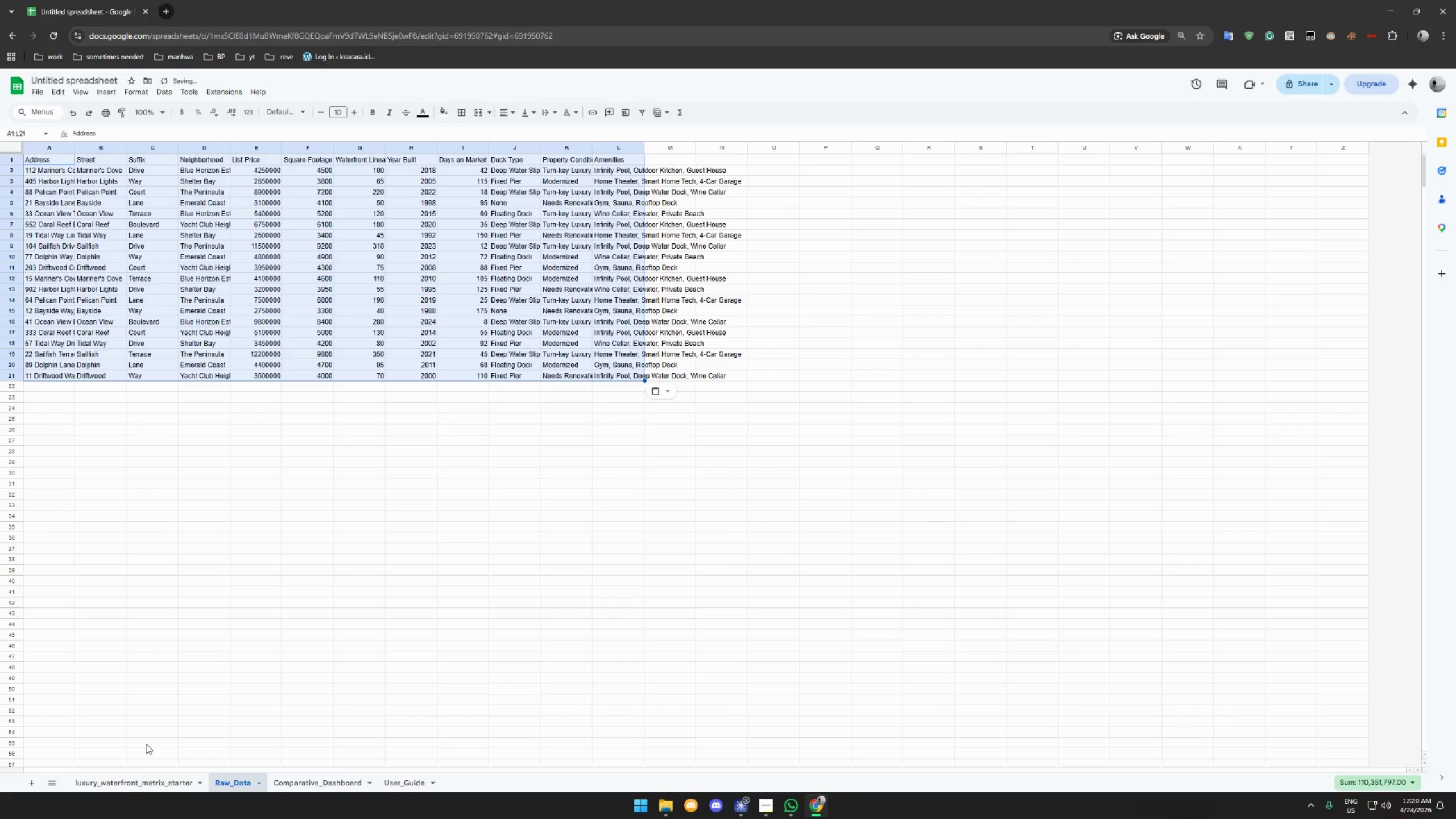 
right_click([134, 781])
 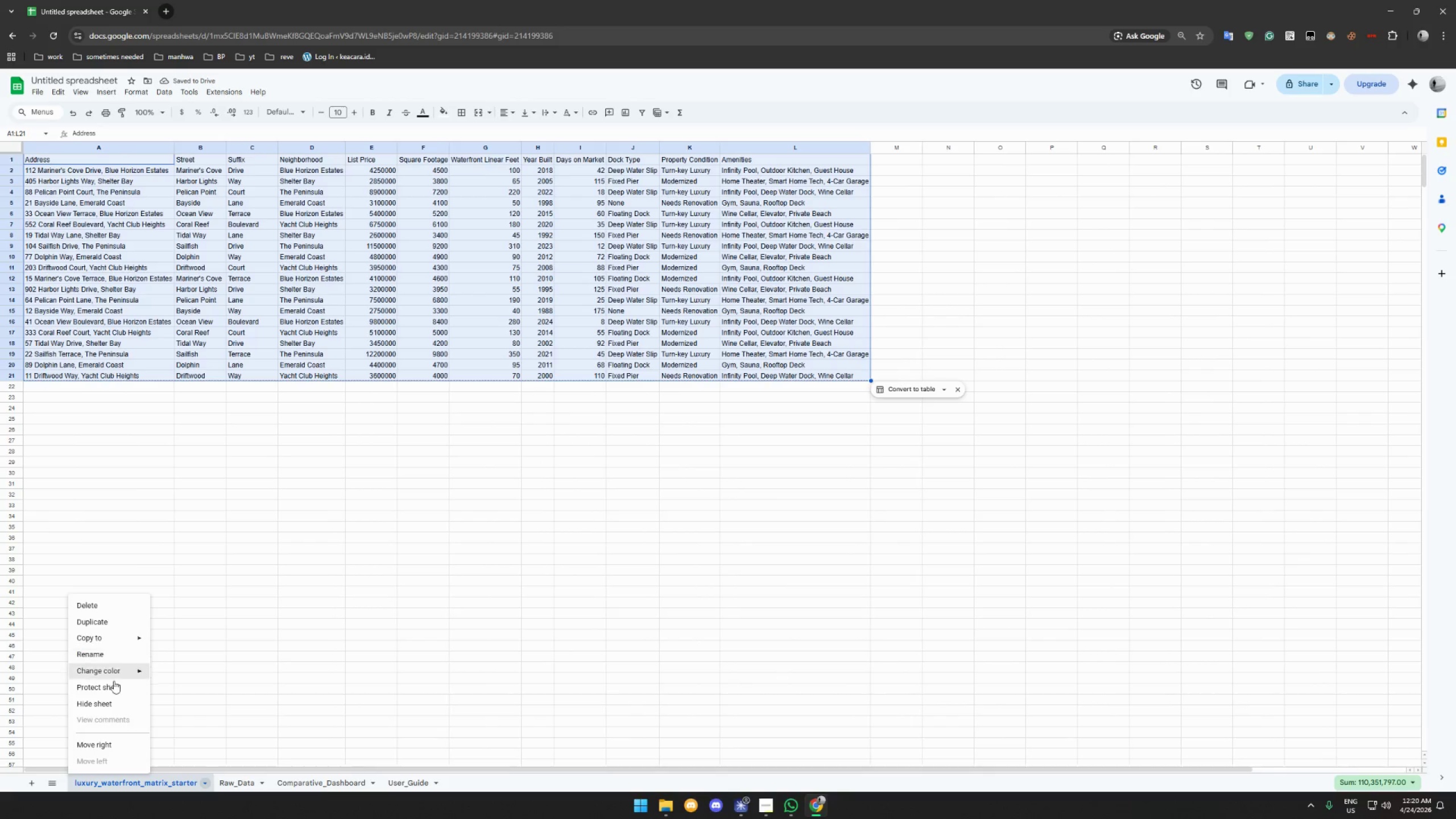 
left_click([113, 698])
 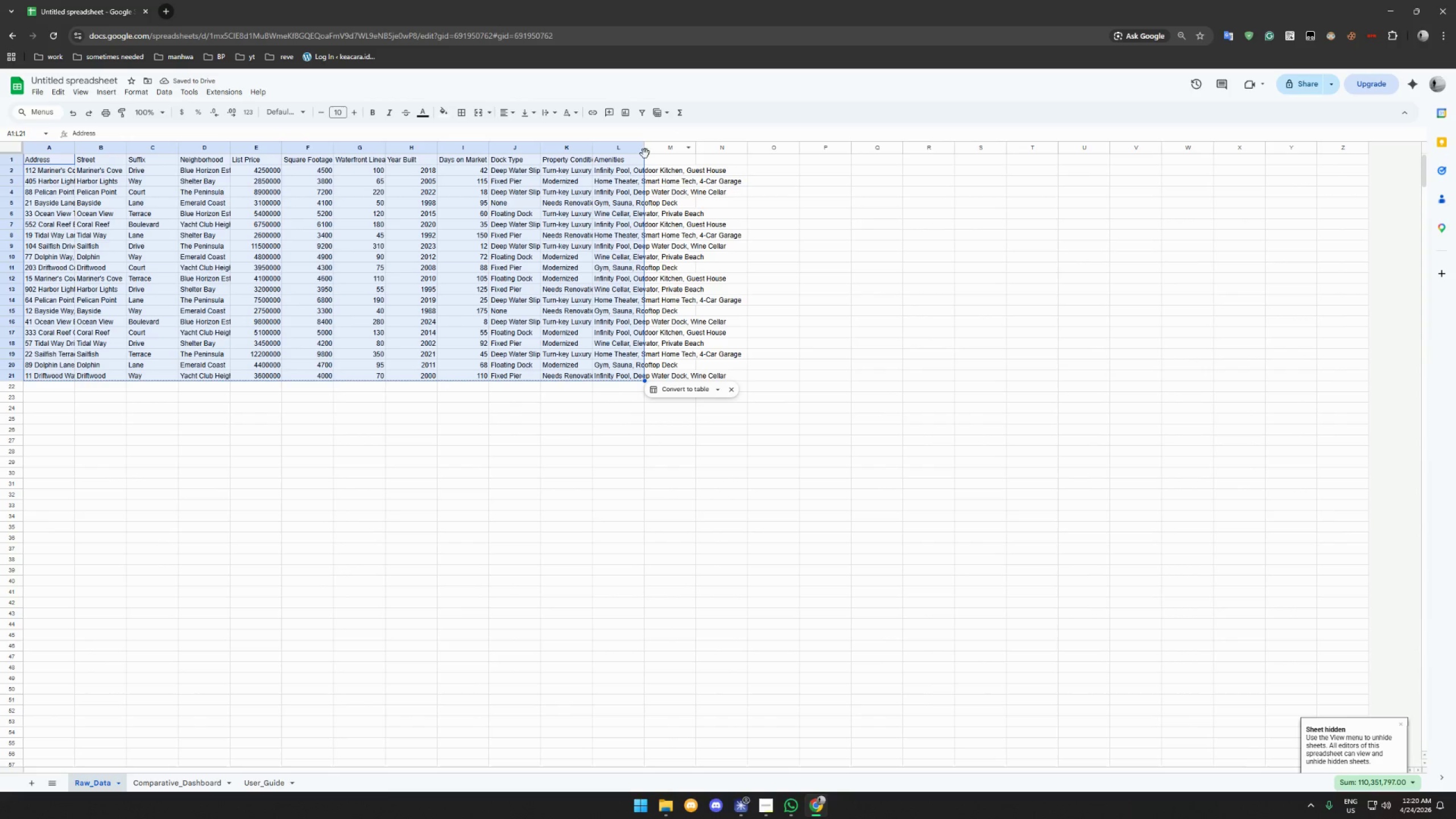 
wait(5.08)
 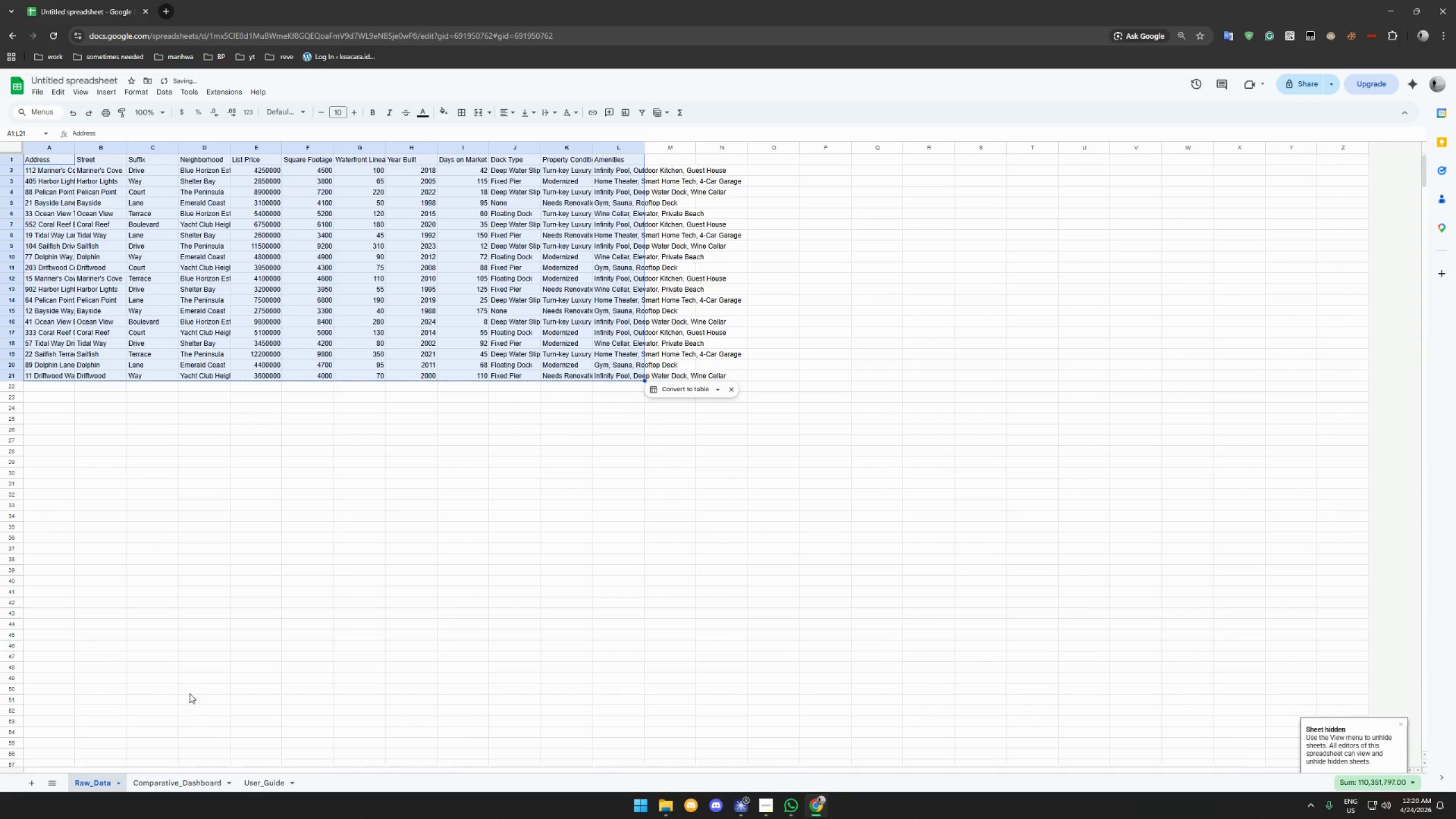 
double_click([643, 148])
 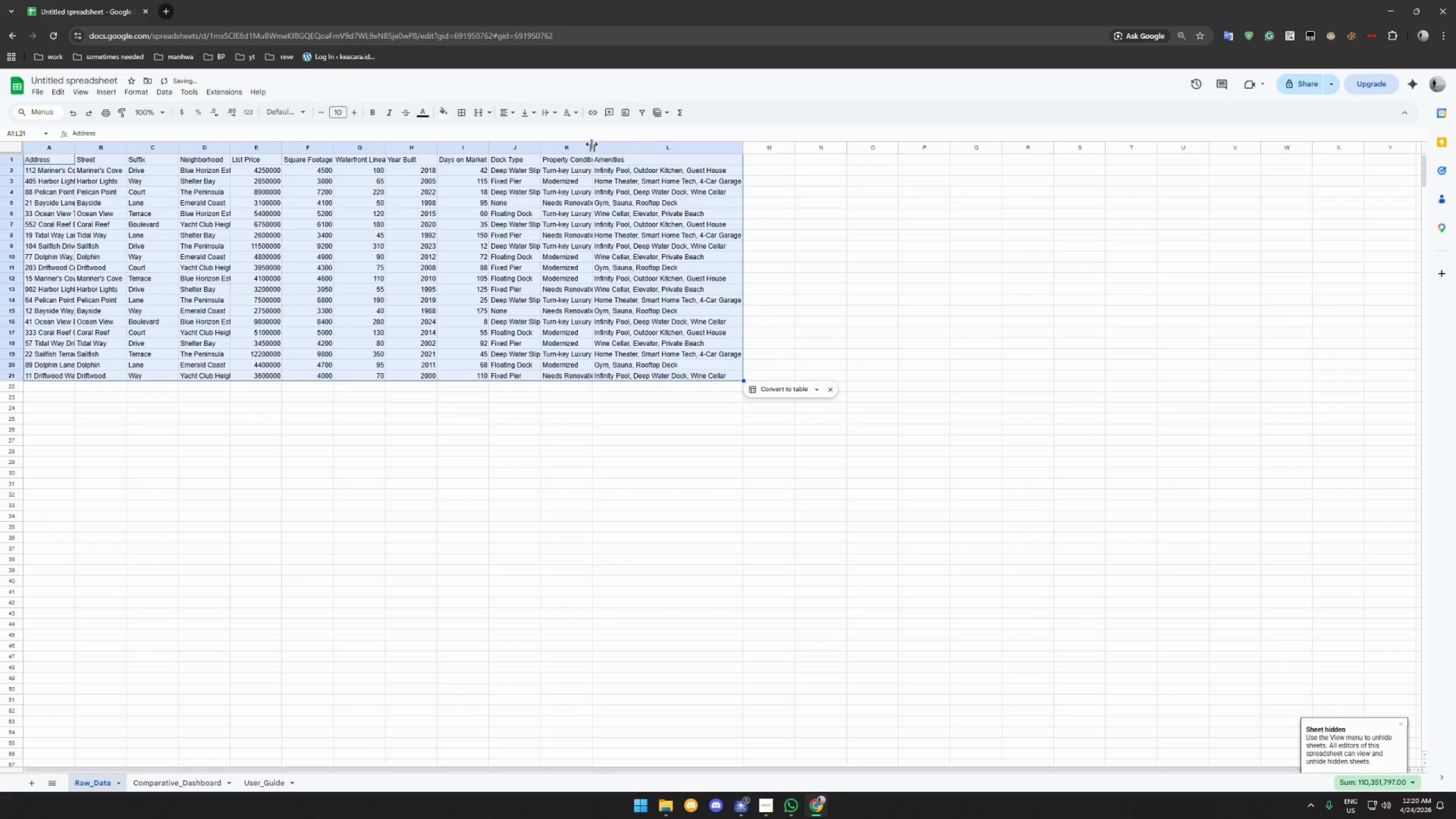 
double_click([592, 144])
 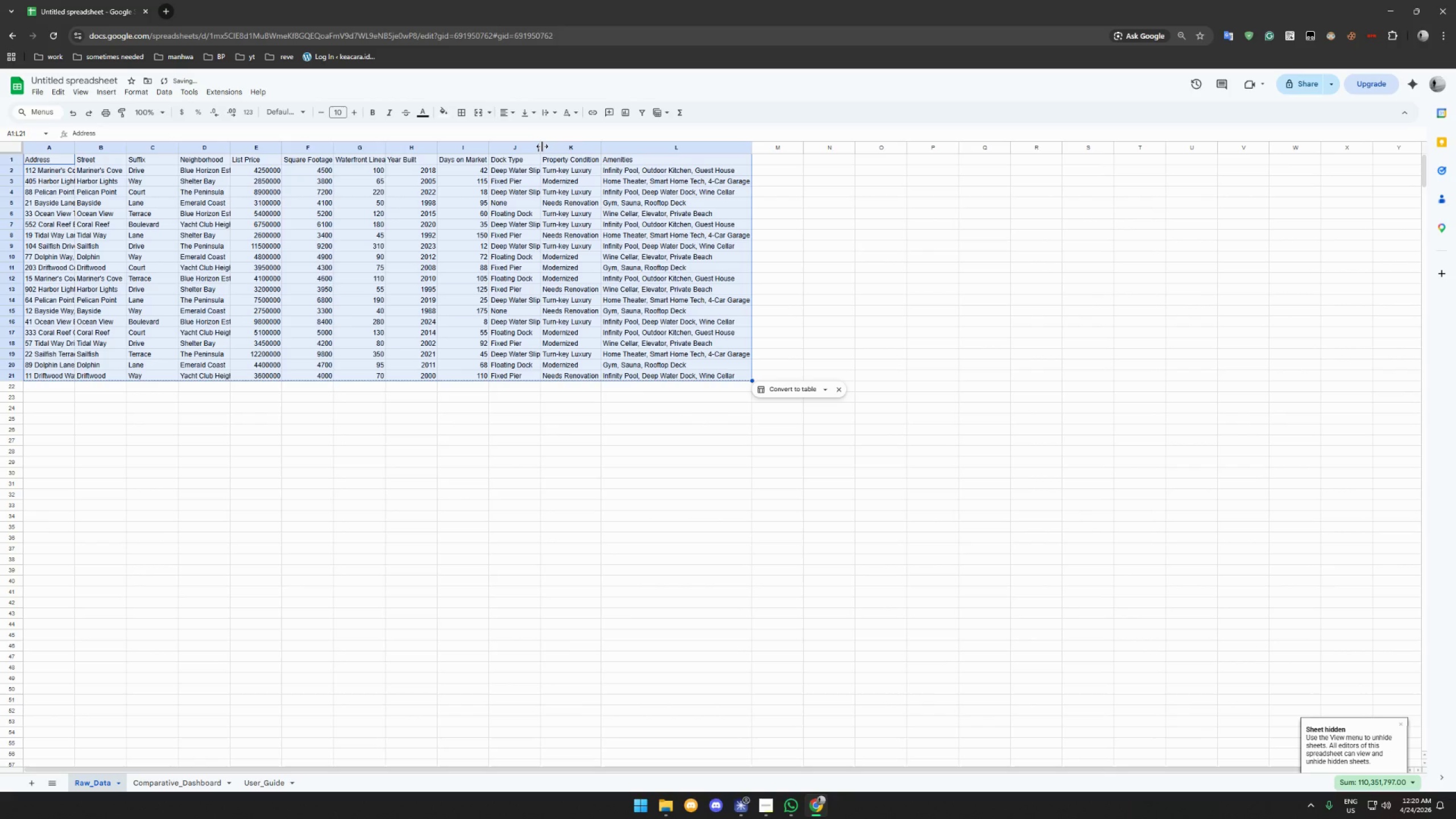 
double_click([542, 146])
 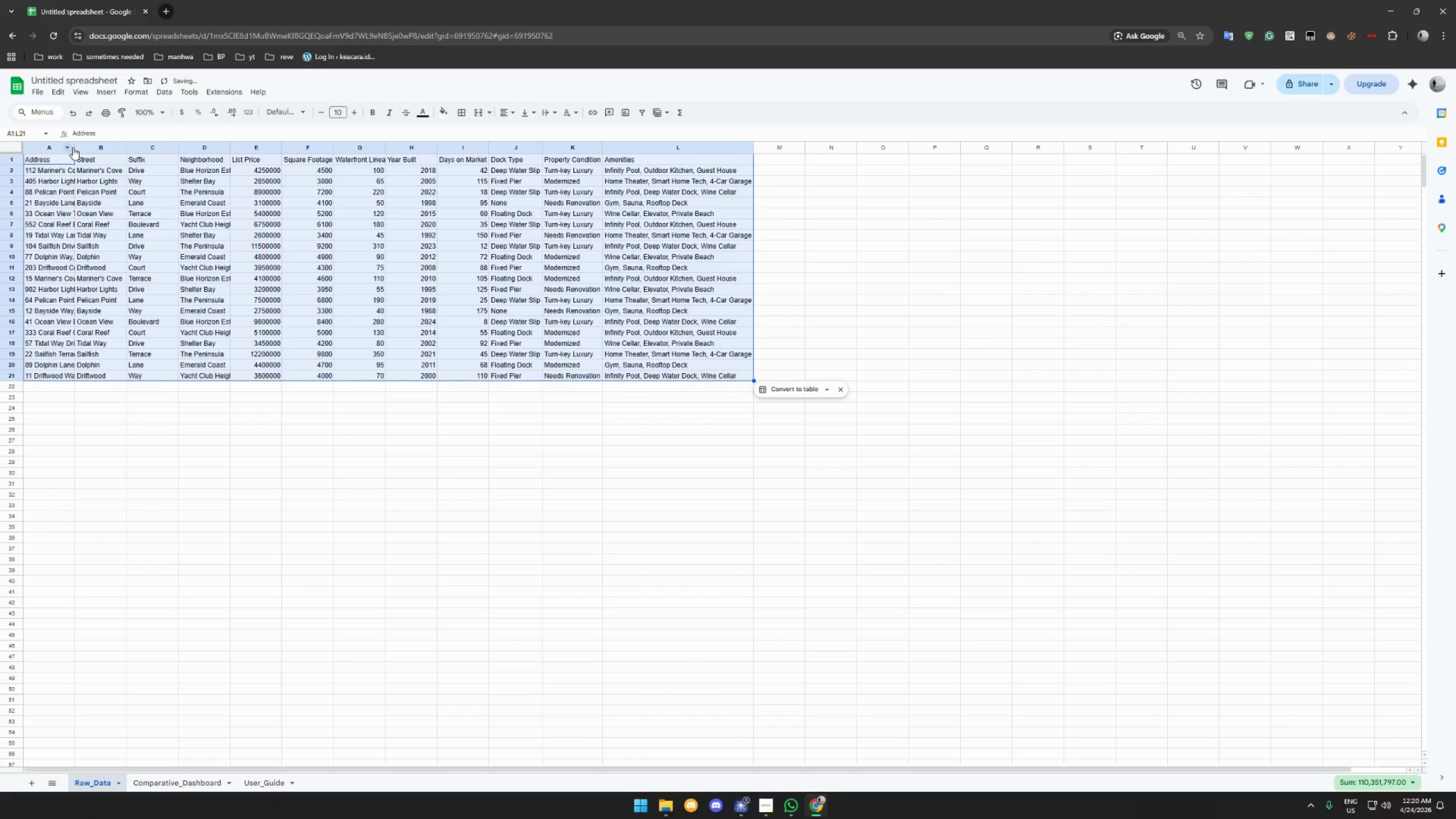 
double_click([75, 146])
 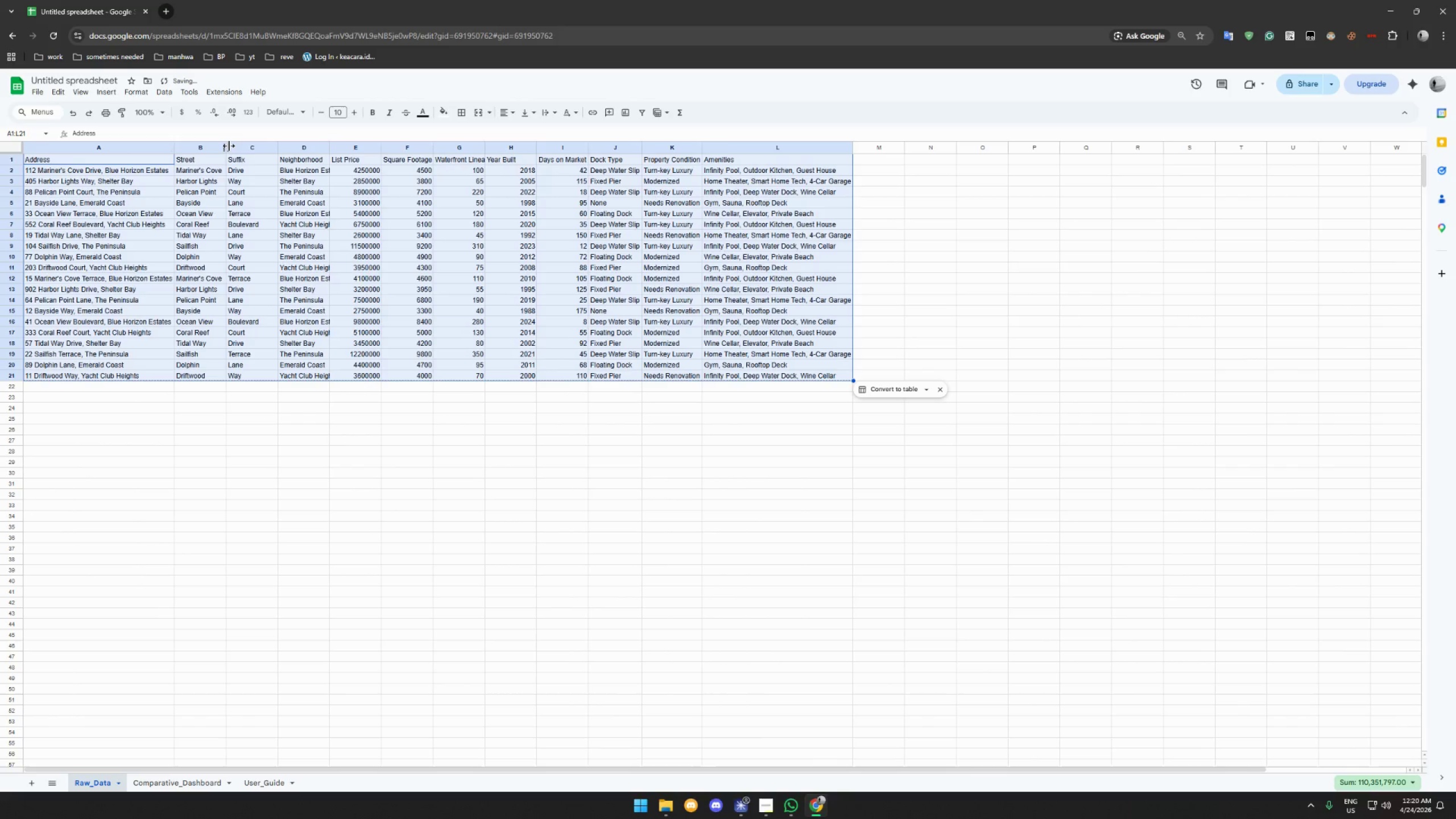 
double_click([229, 146])
 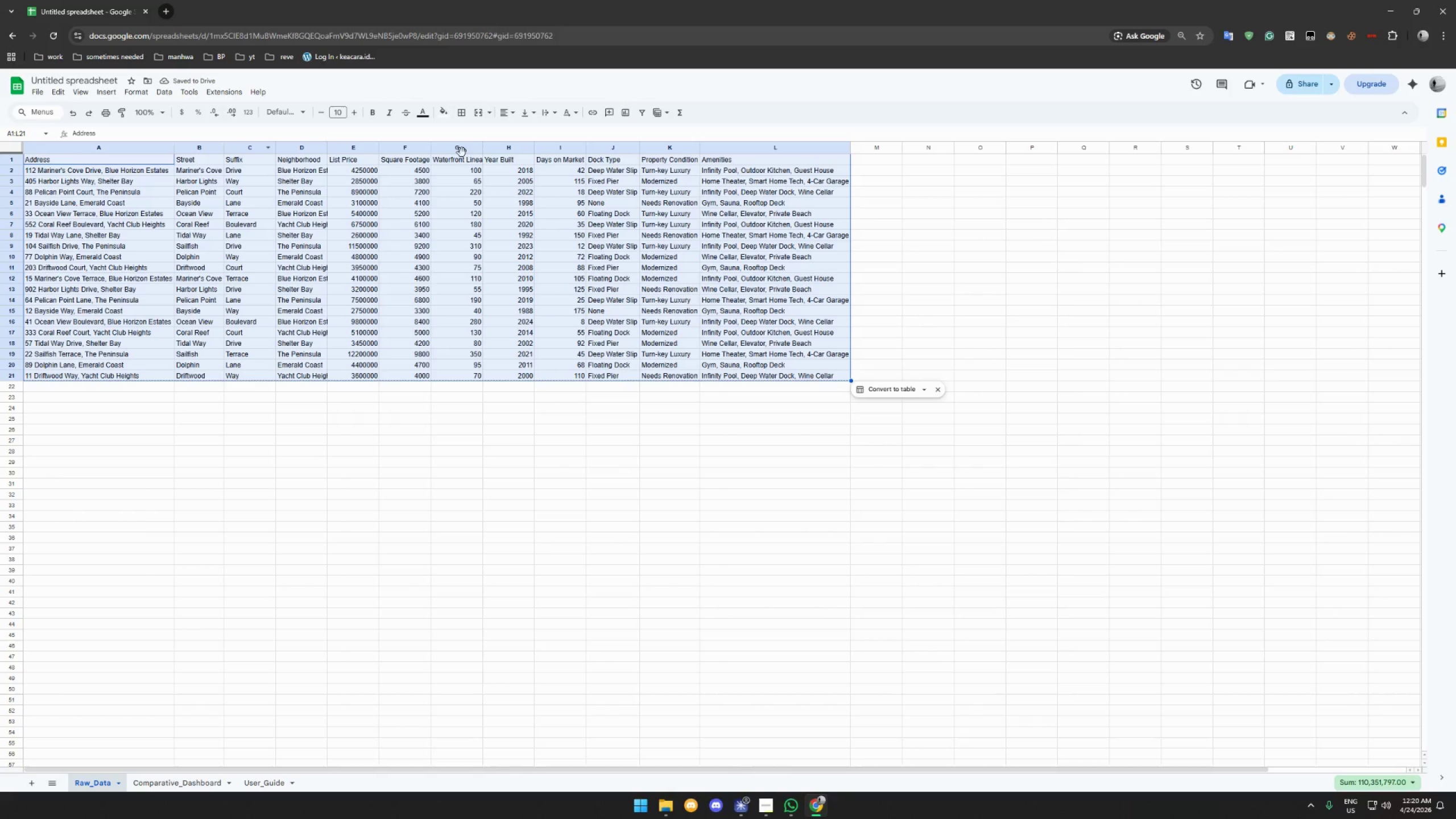 
double_click([430, 146])
 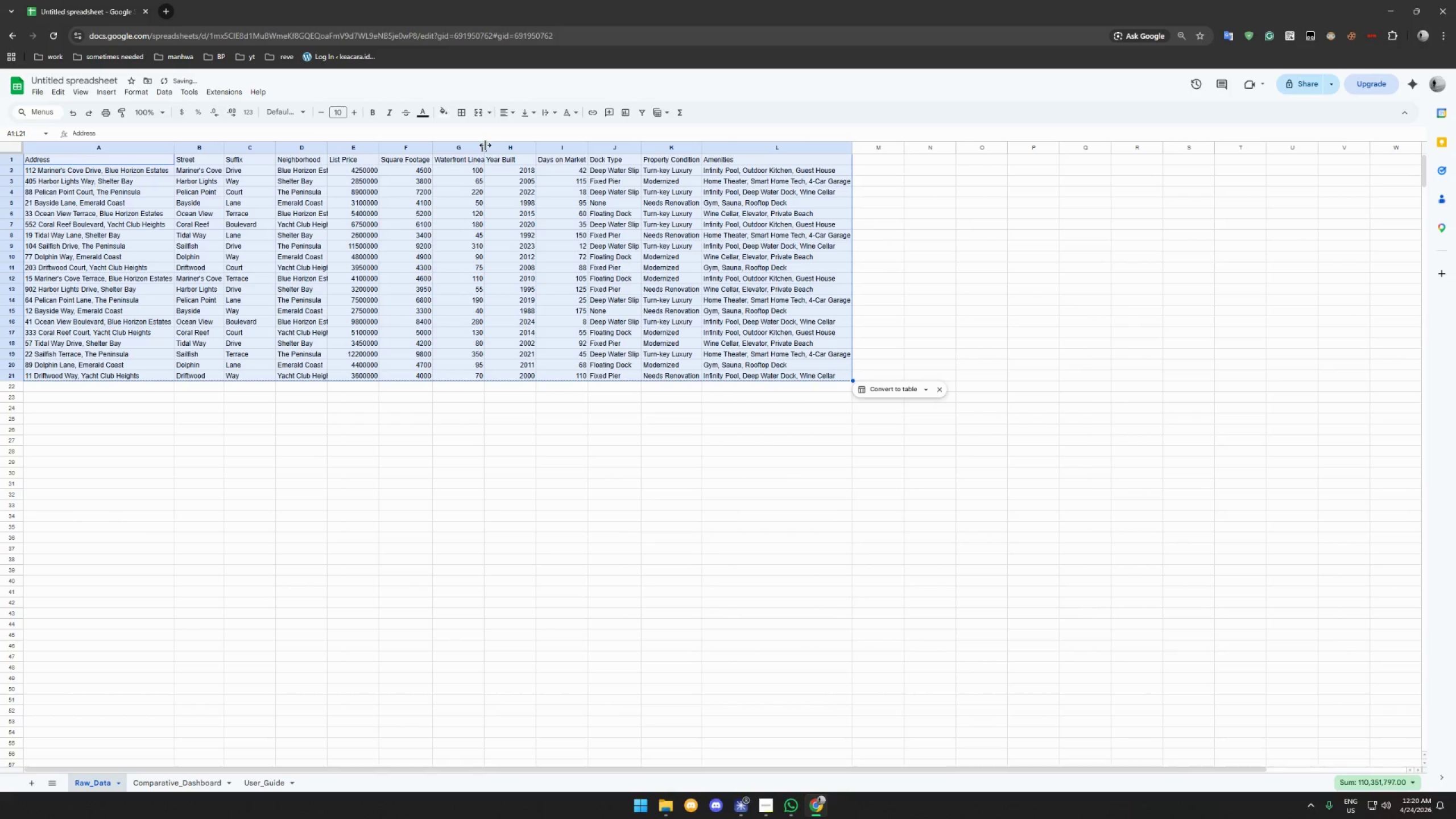 
double_click([485, 145])
 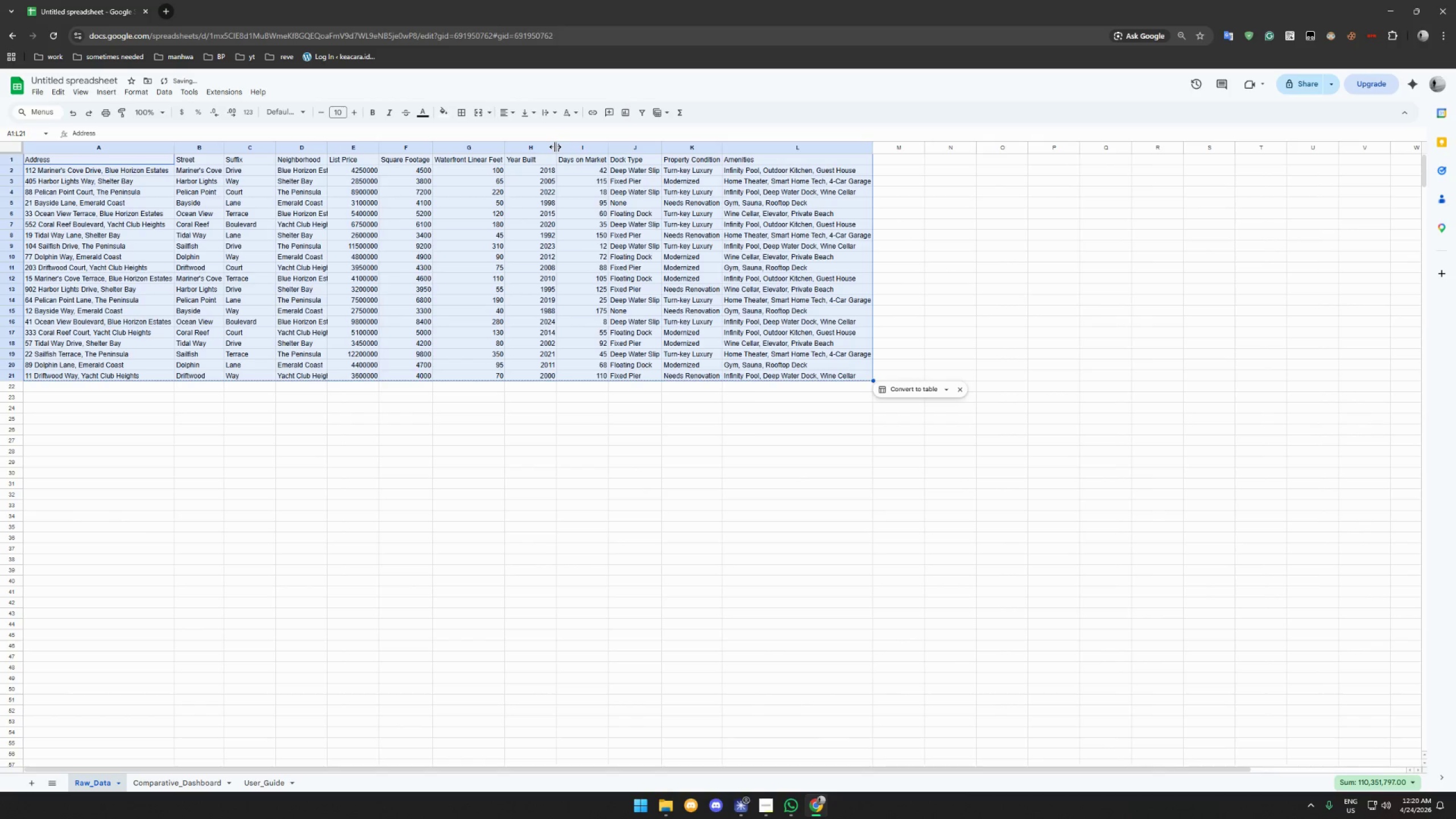 
double_click([555, 147])
 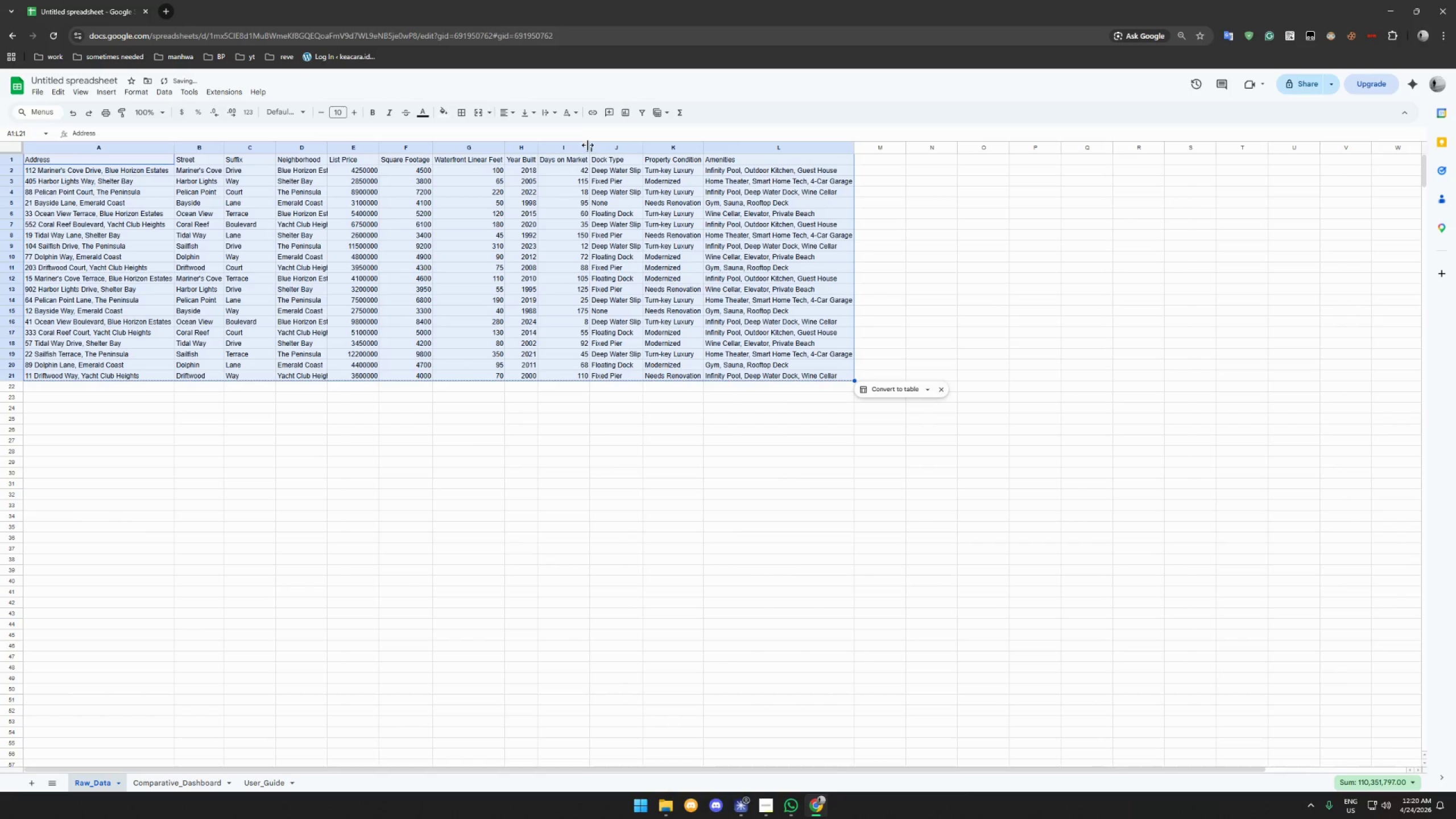 
double_click([588, 145])
 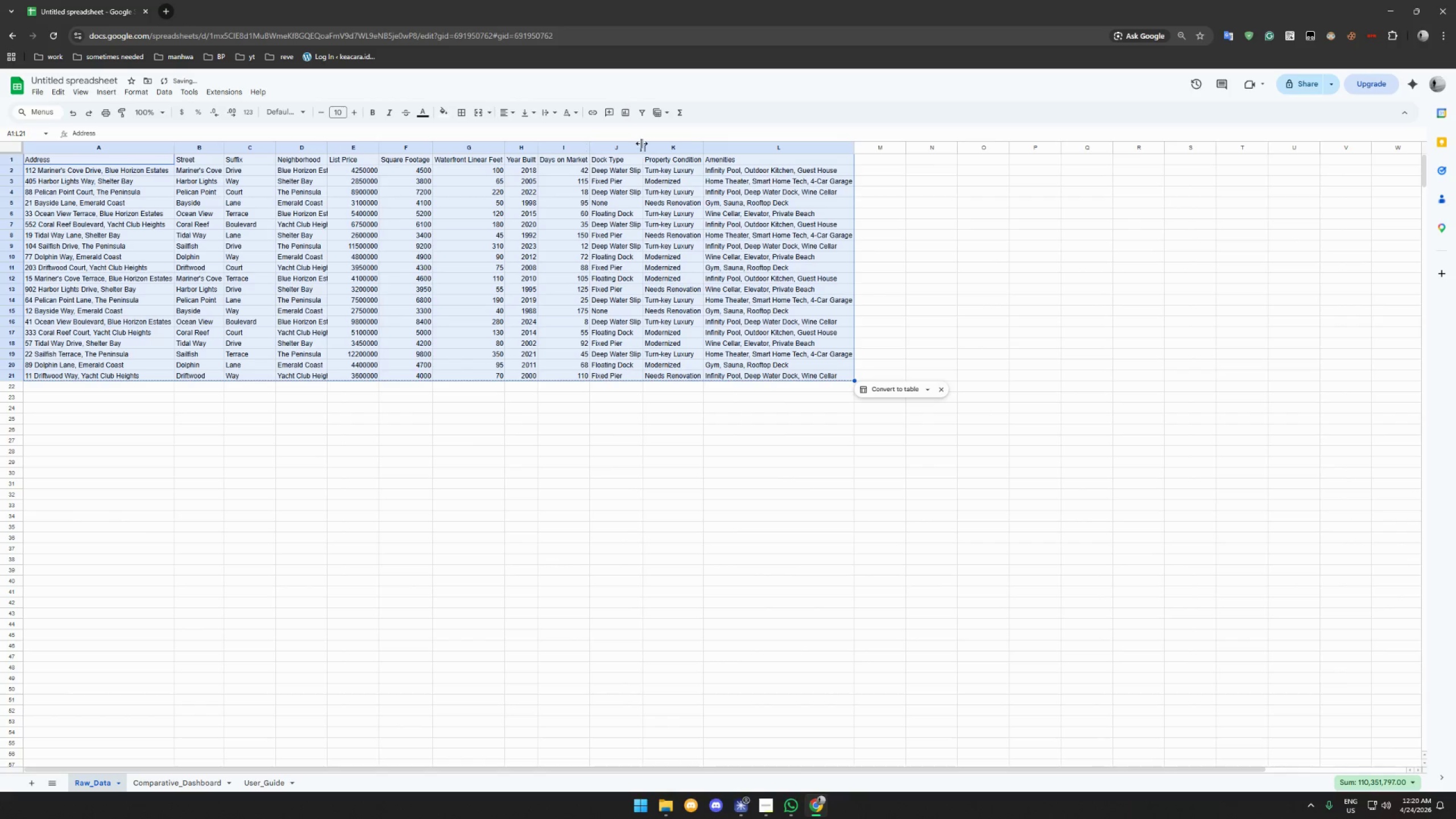 
double_click([642, 143])